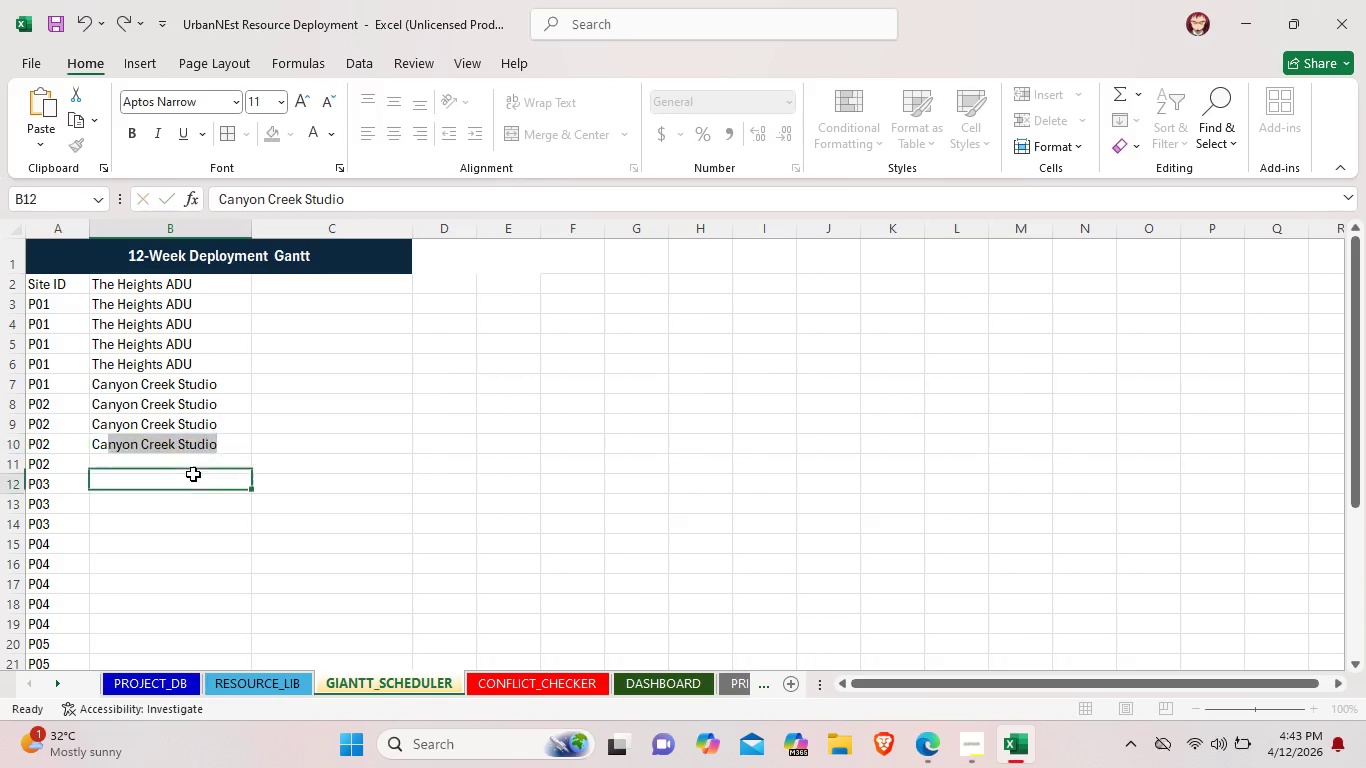 
double_click([193, 474])
 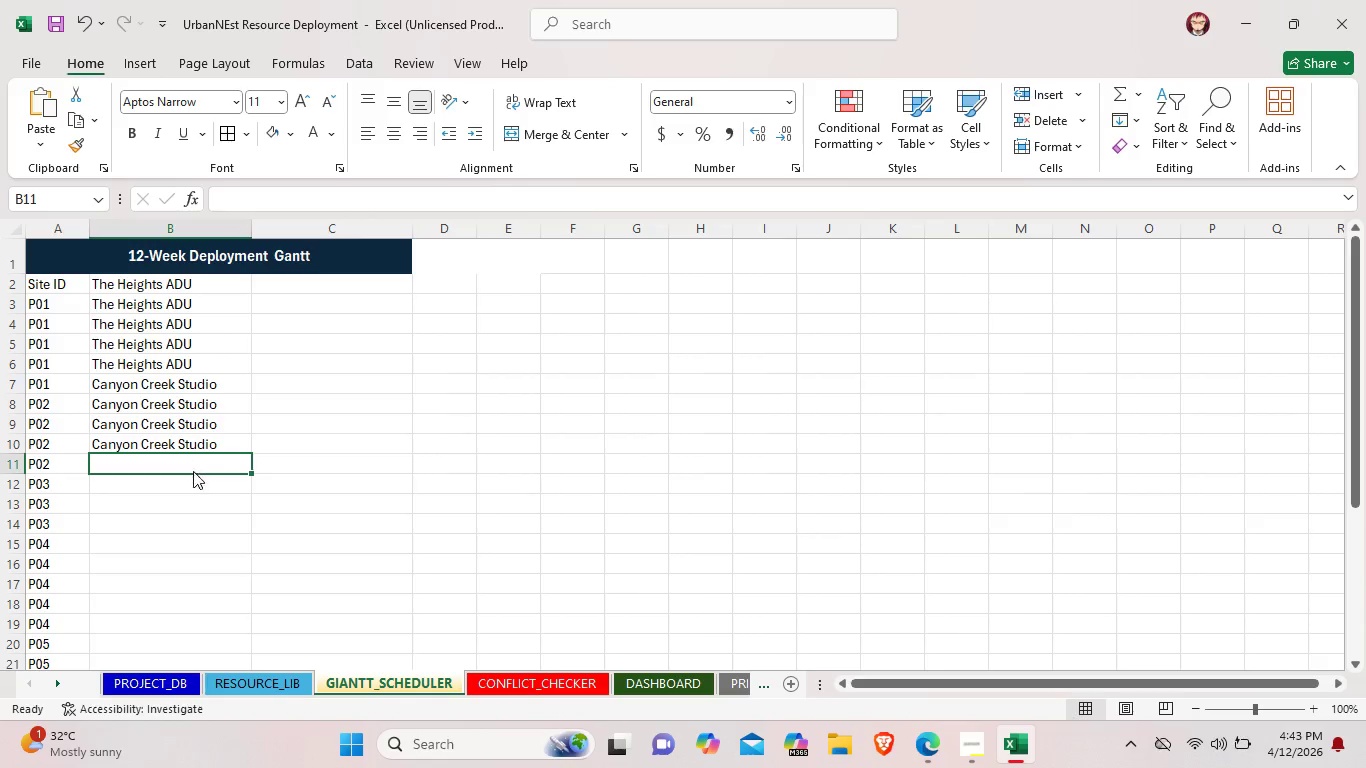 
triple_click([193, 471])
 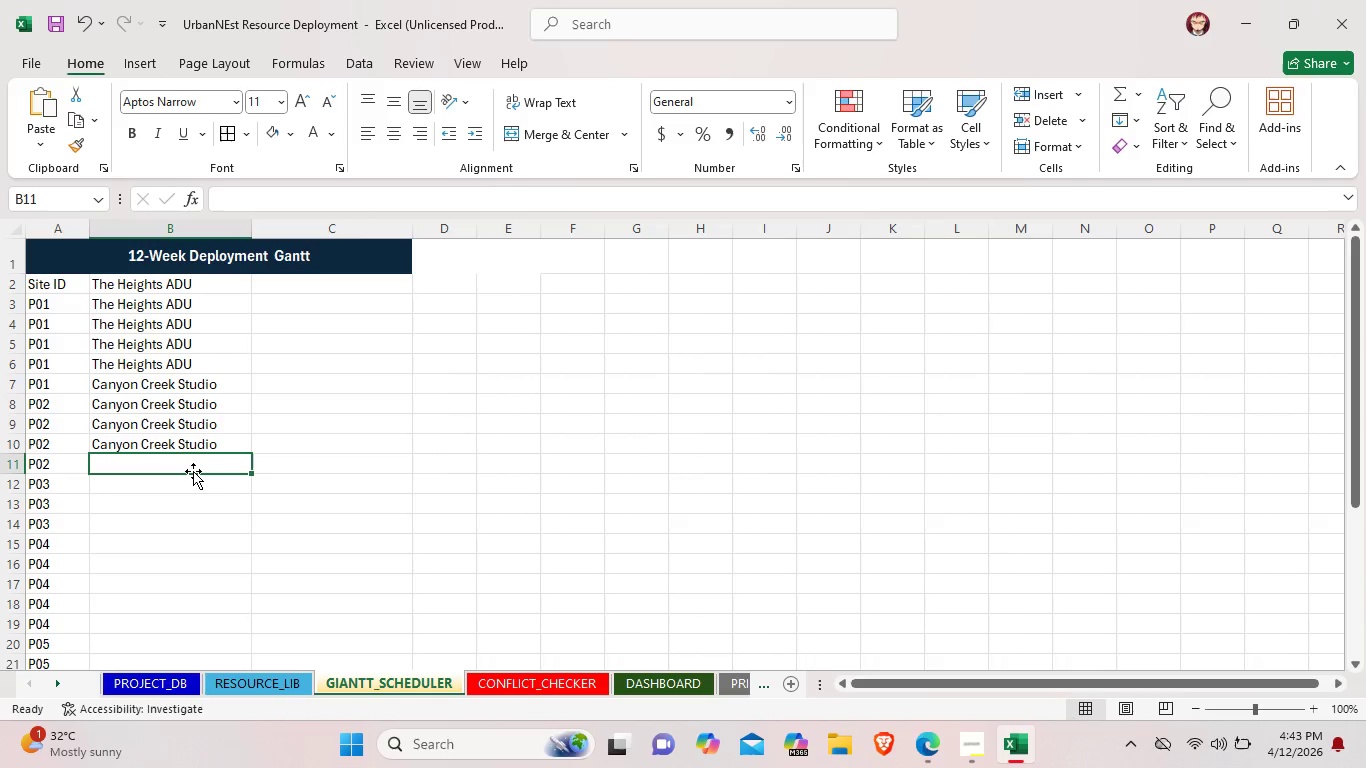 
triple_click([193, 471])
 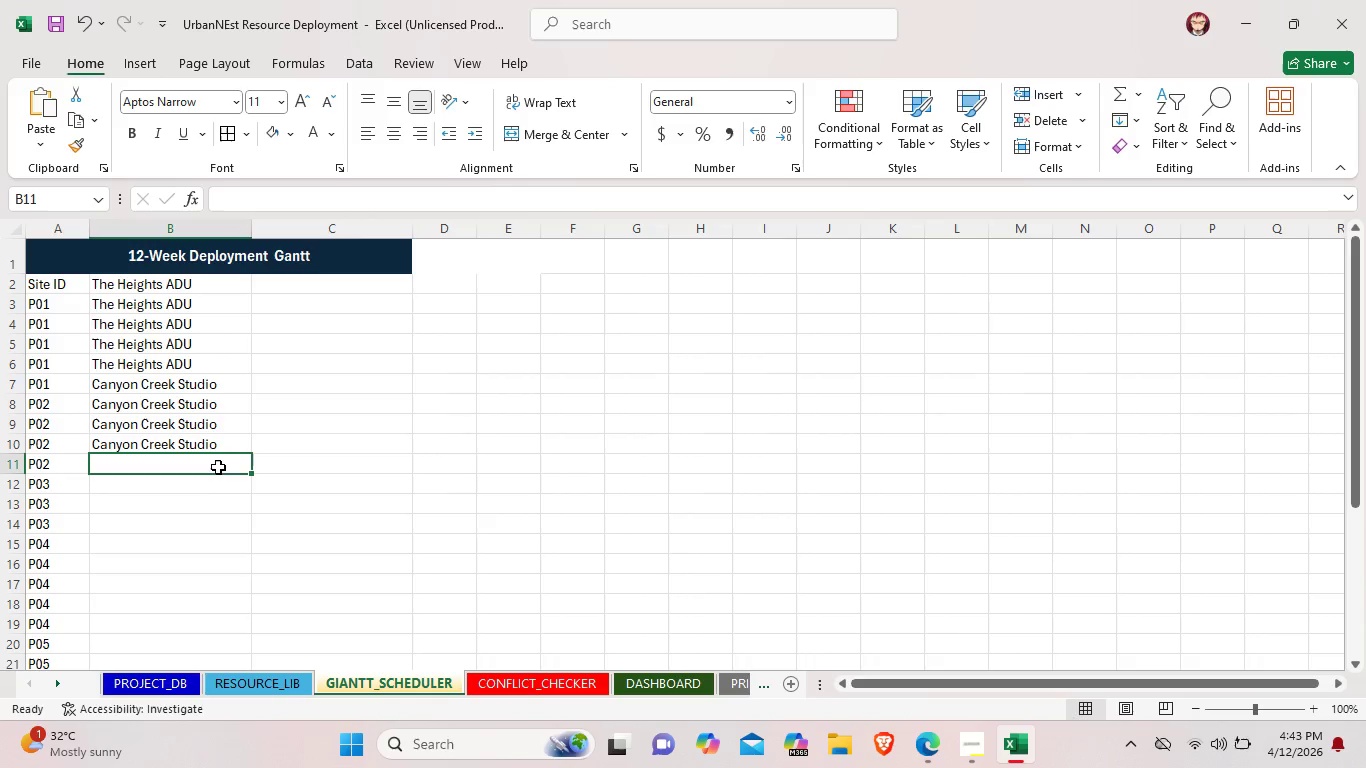 
double_click([218, 465])
 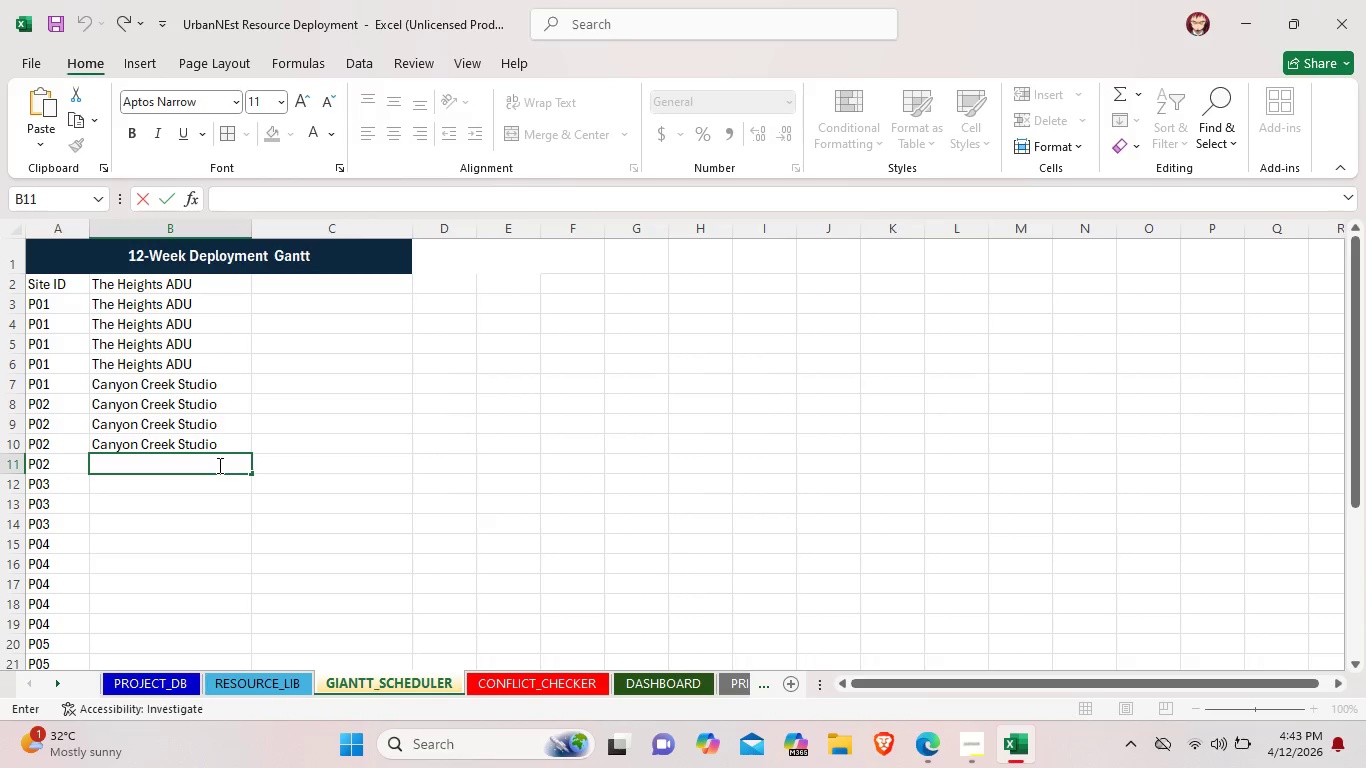 
type(Can)
 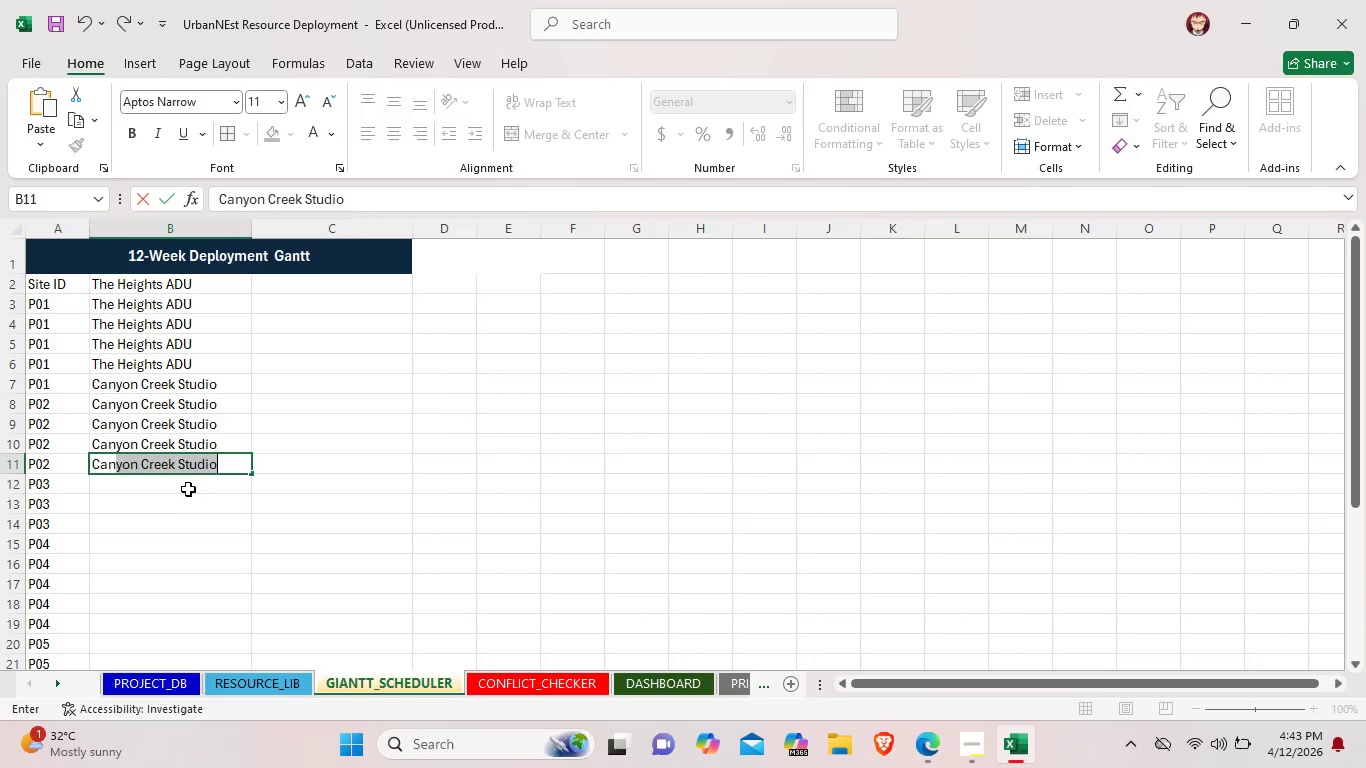 
double_click([188, 489])
 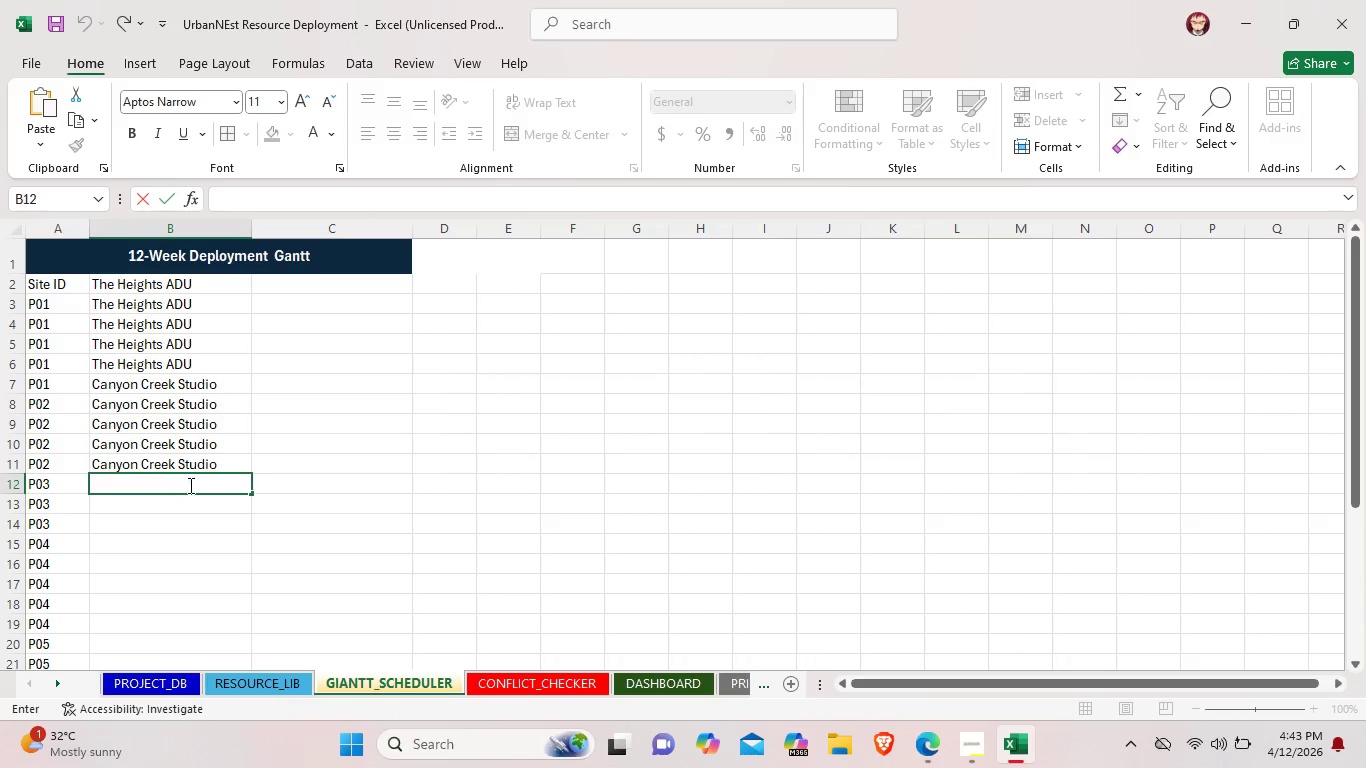 
type(Hillside Haven)
 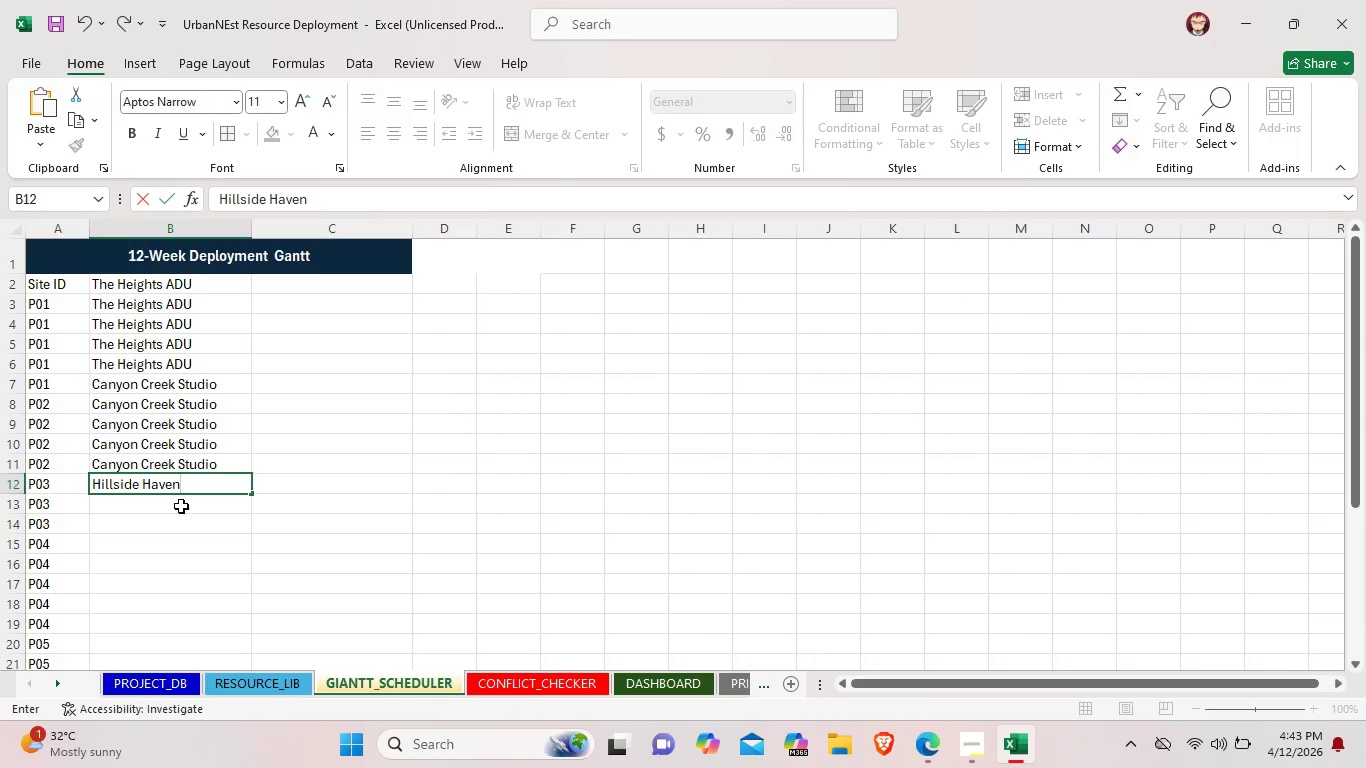 
double_click([181, 506])
 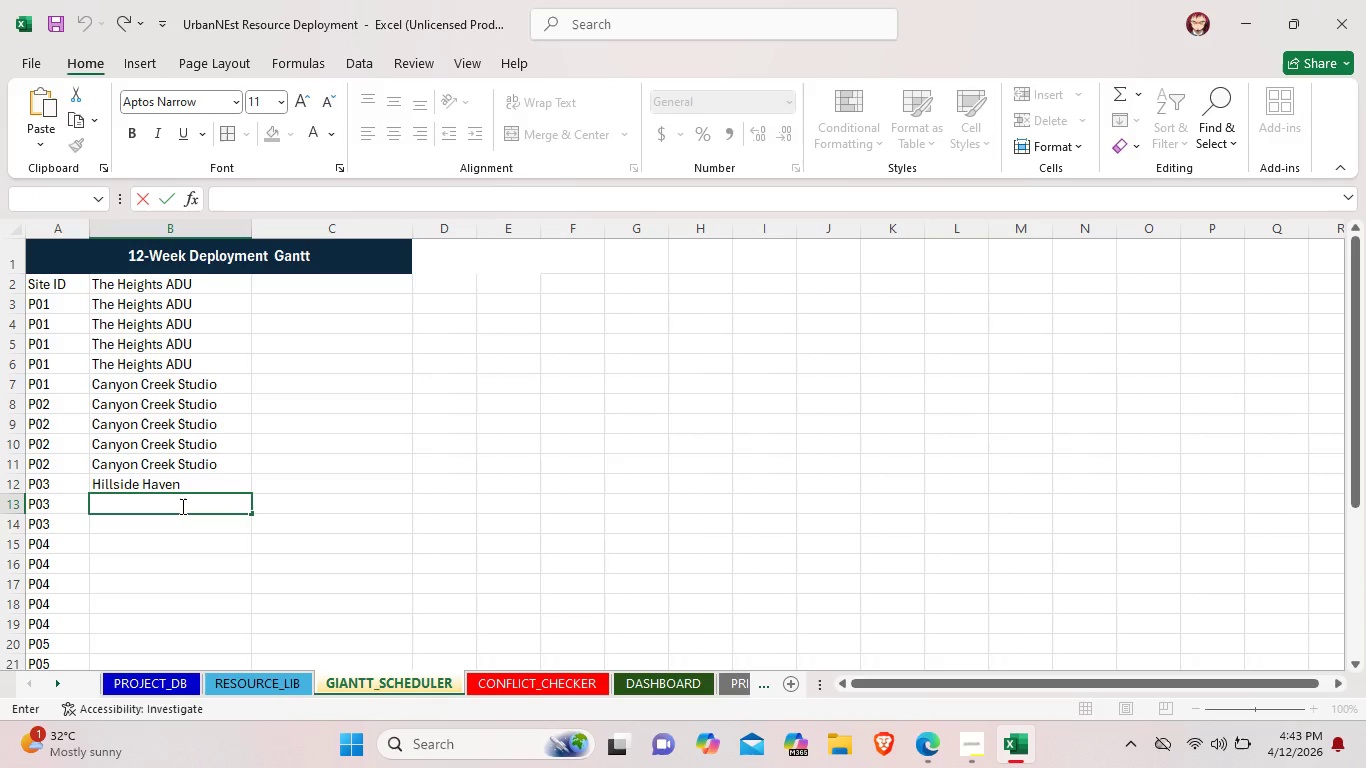 
key(Shift+H)
 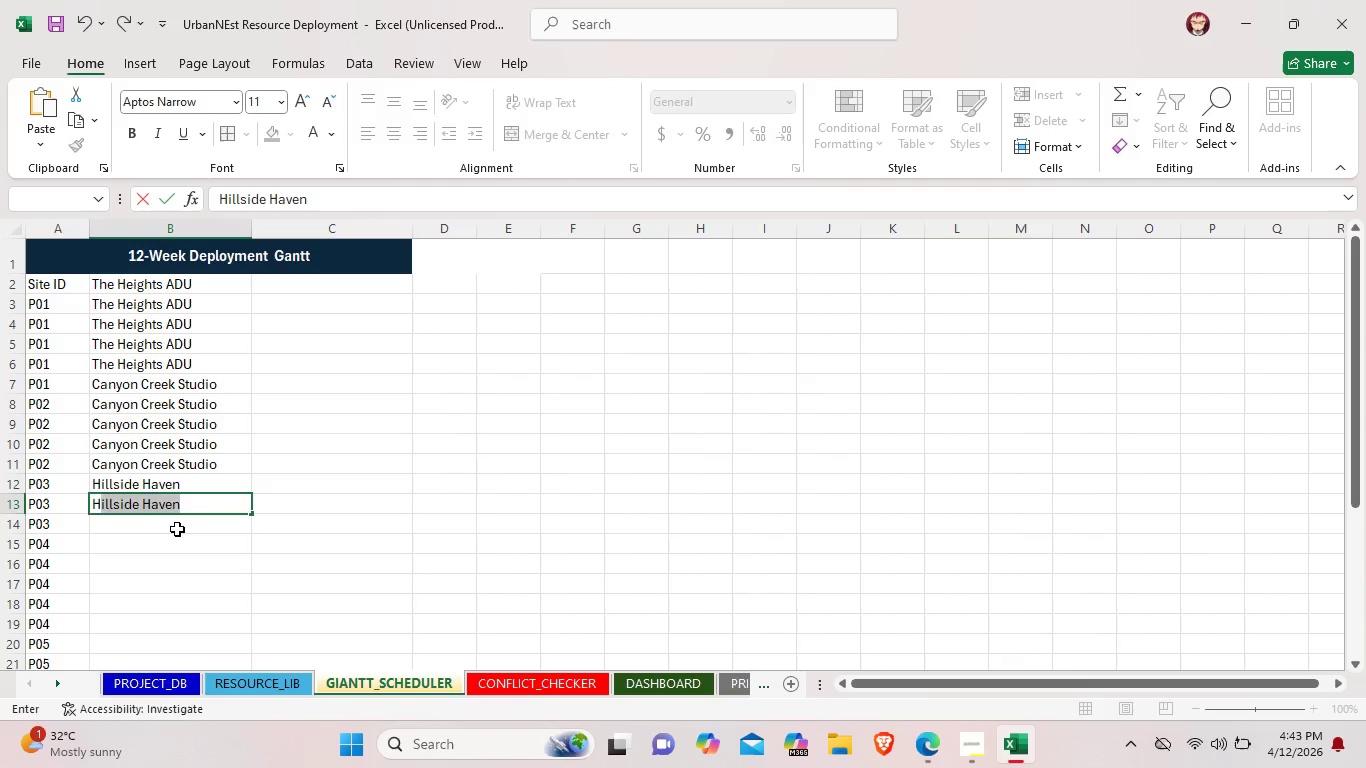 
double_click([177, 529])
 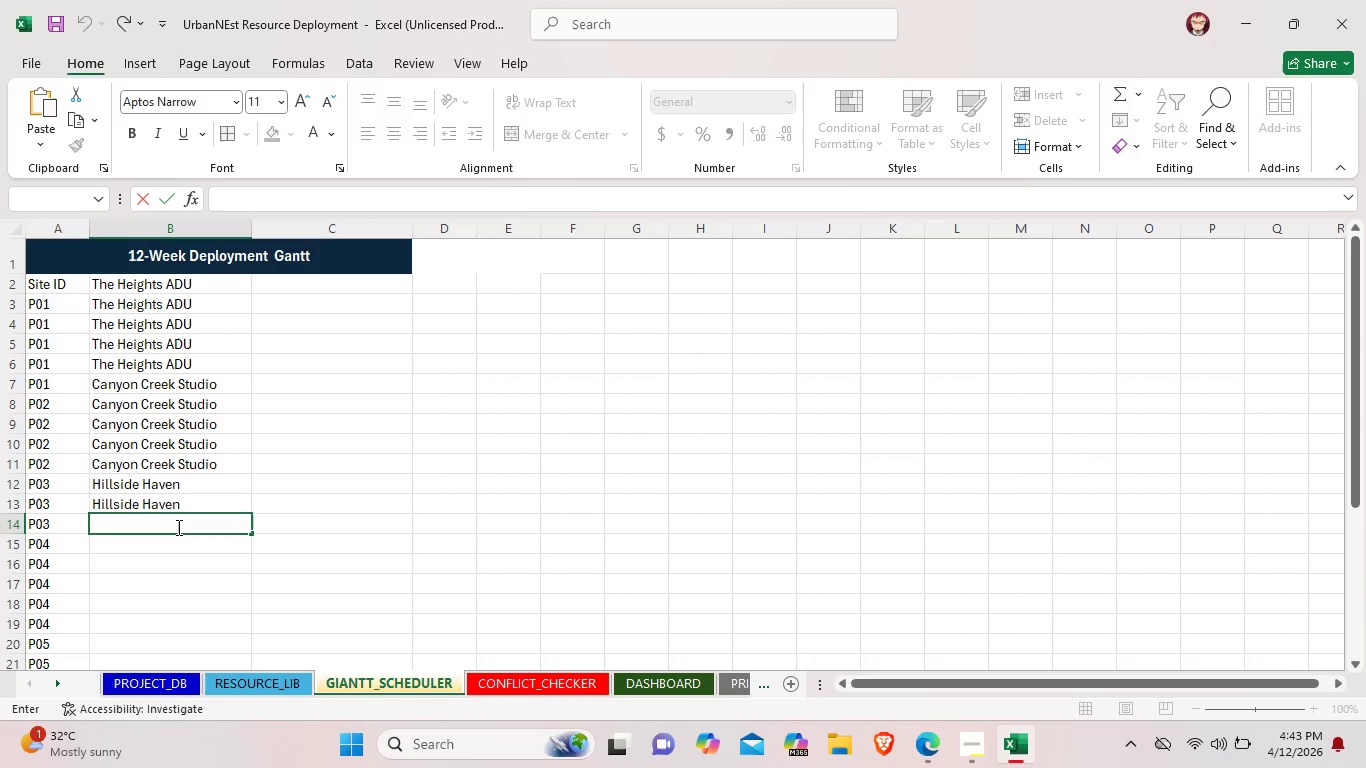 
key(Shift+H)
 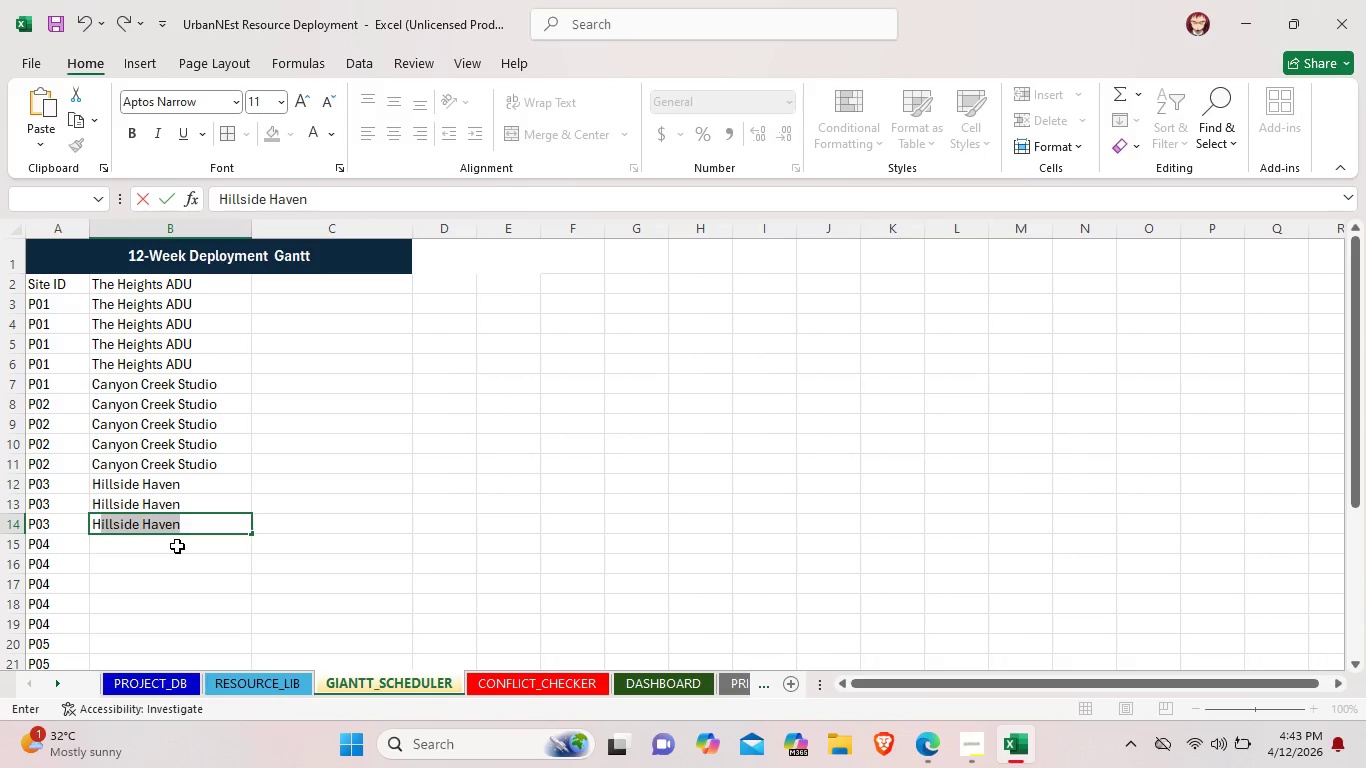 
double_click([176, 543])
 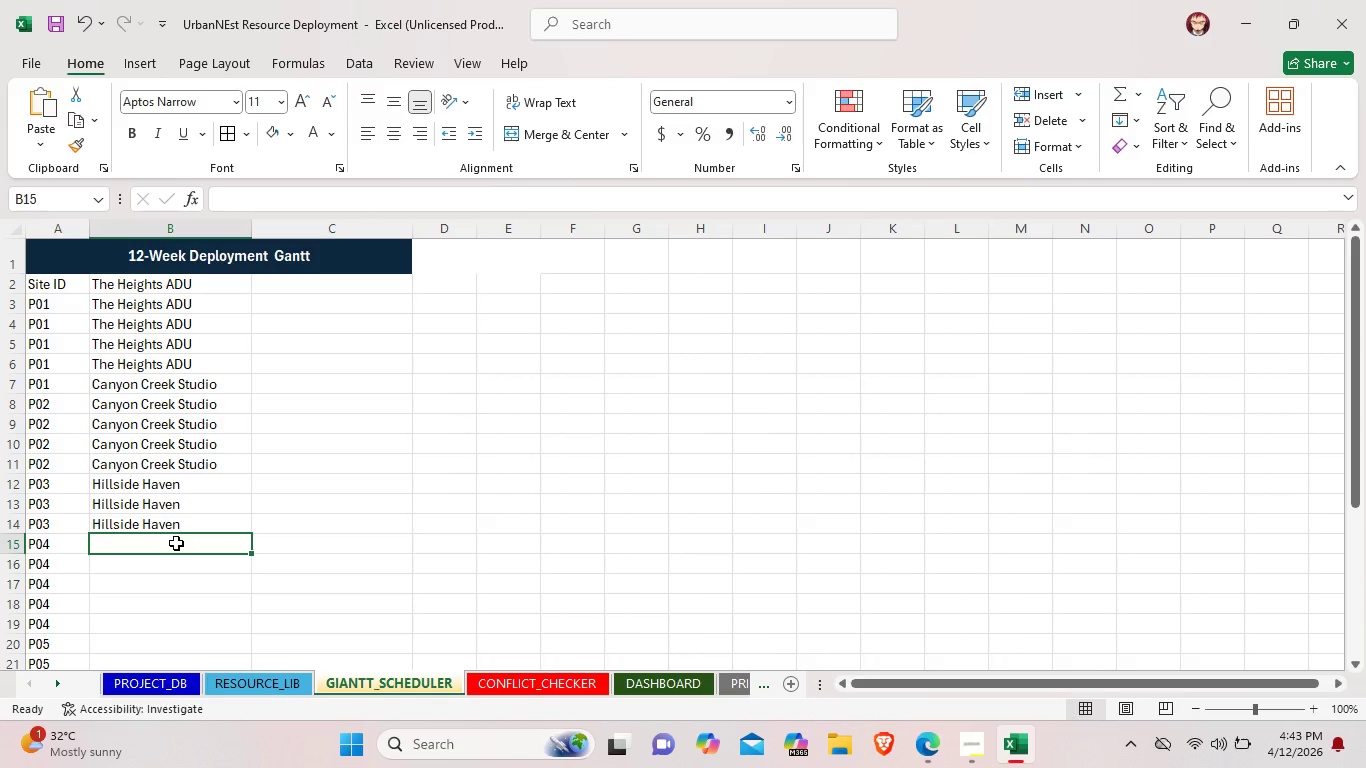 
type(The BUngaliw)
key(Backspace)
key(Backspace)
key(Backspace)
key(Backspace)
key(Backspace)
key(Backspace)
key(Backspace)
type(ungalow Annex)
 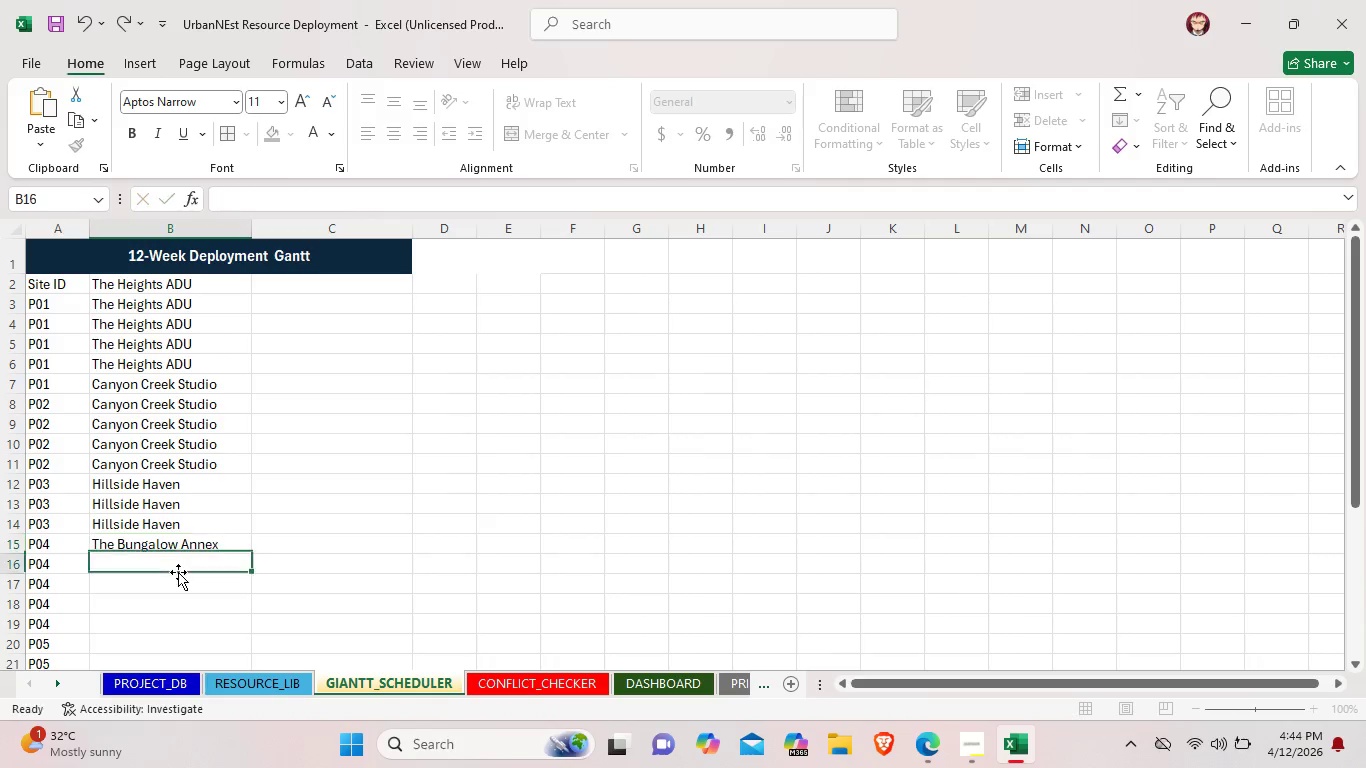 
double_click([178, 572])
 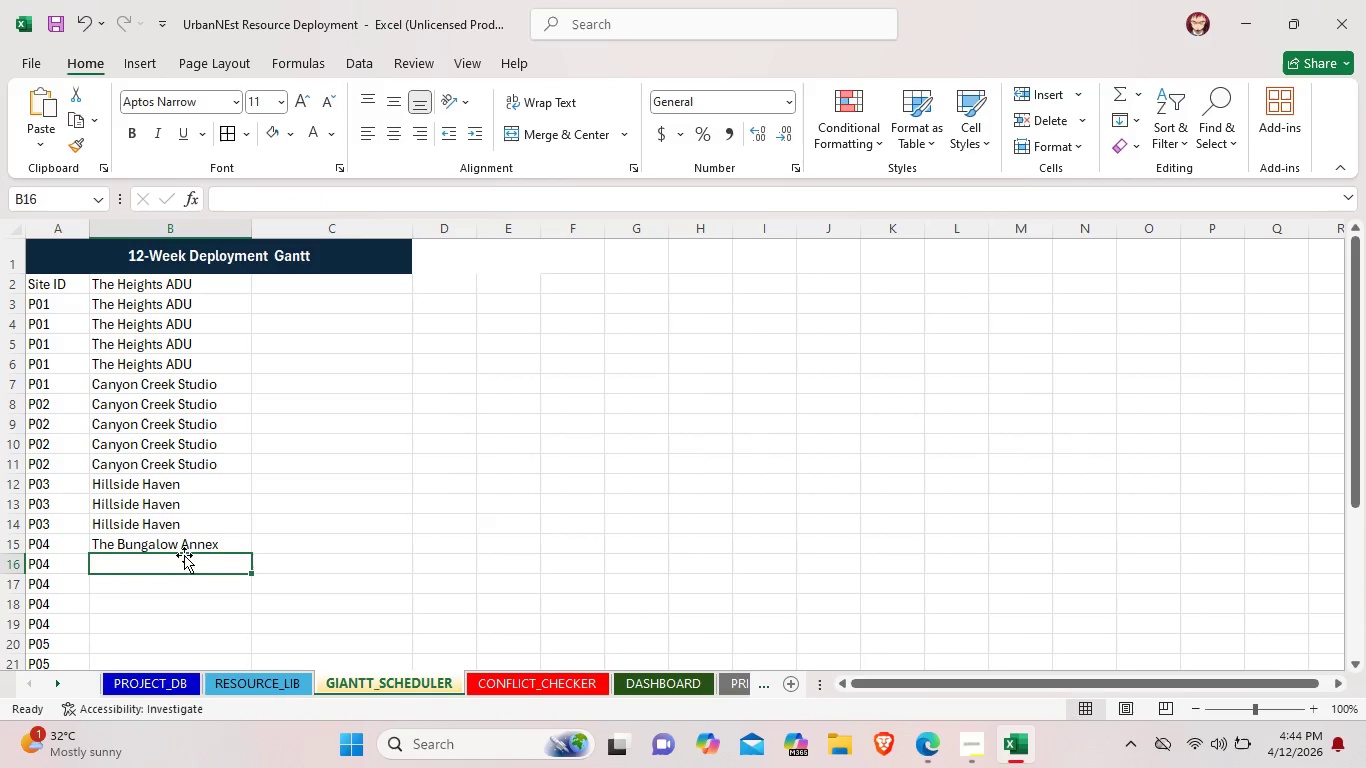 
left_click([184, 555])
 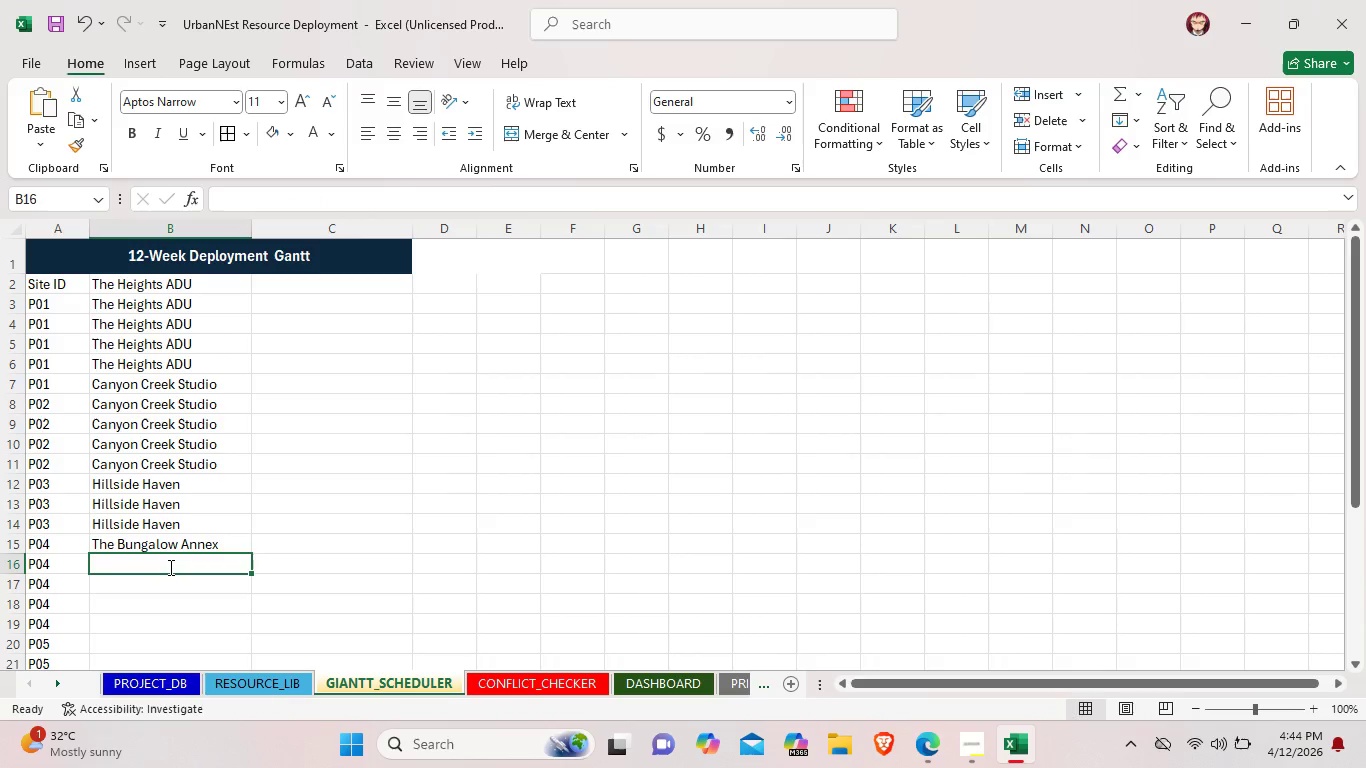 
double_click([169, 567])
 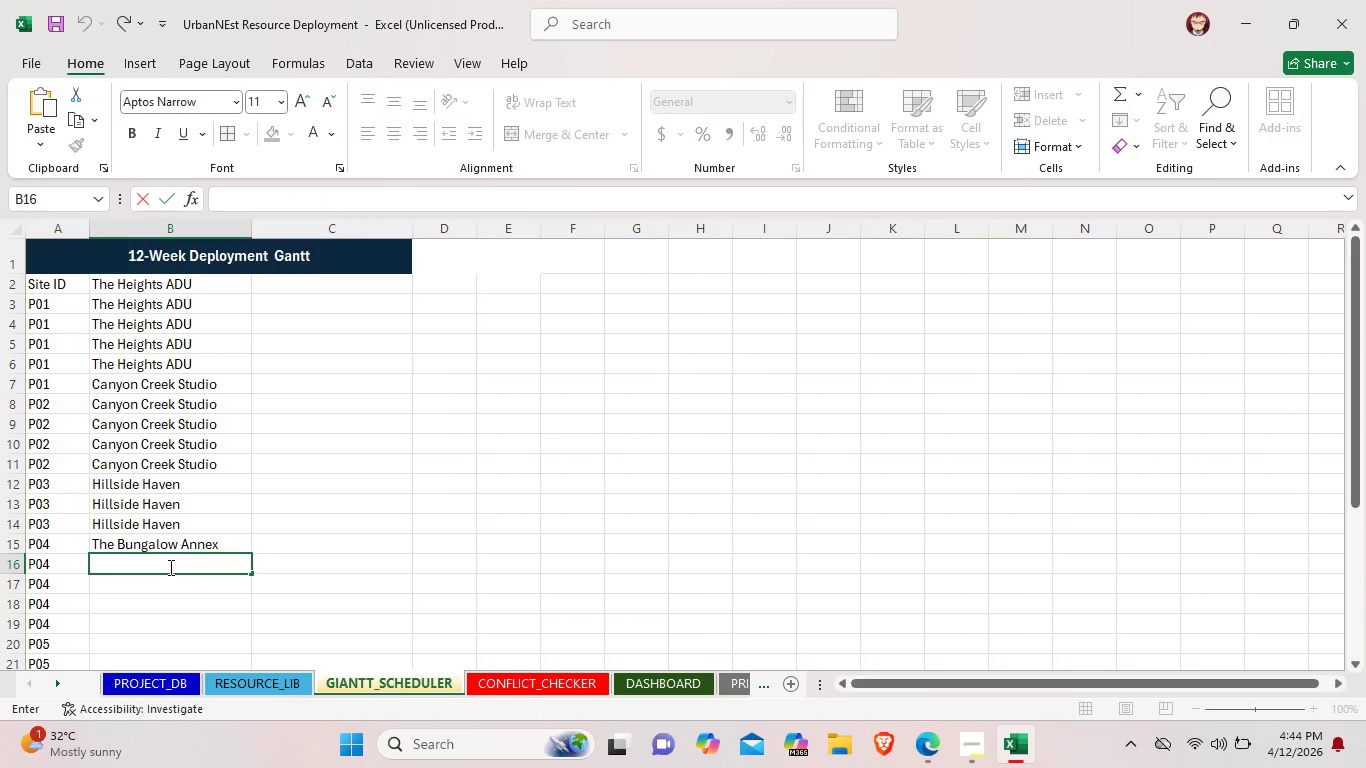 
type(The Bungalow)
 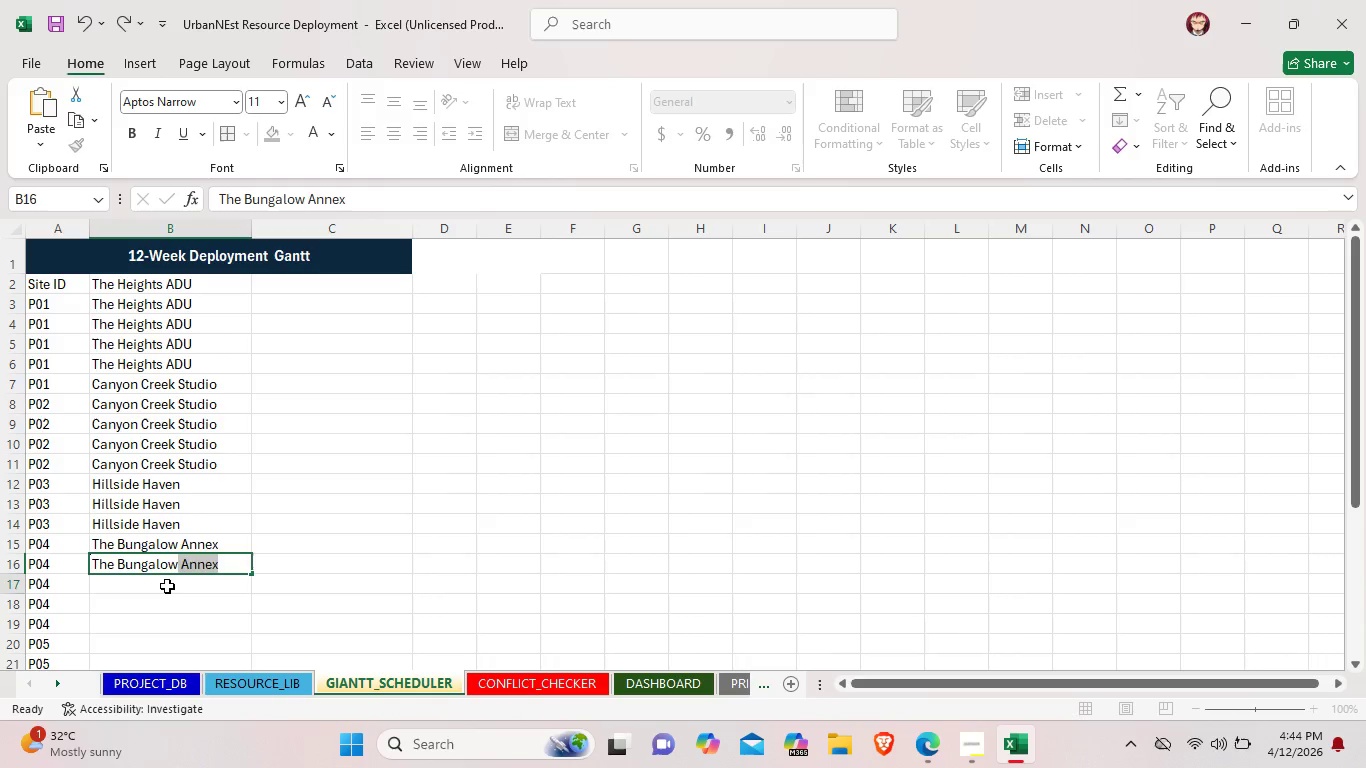 
double_click([167, 586])
 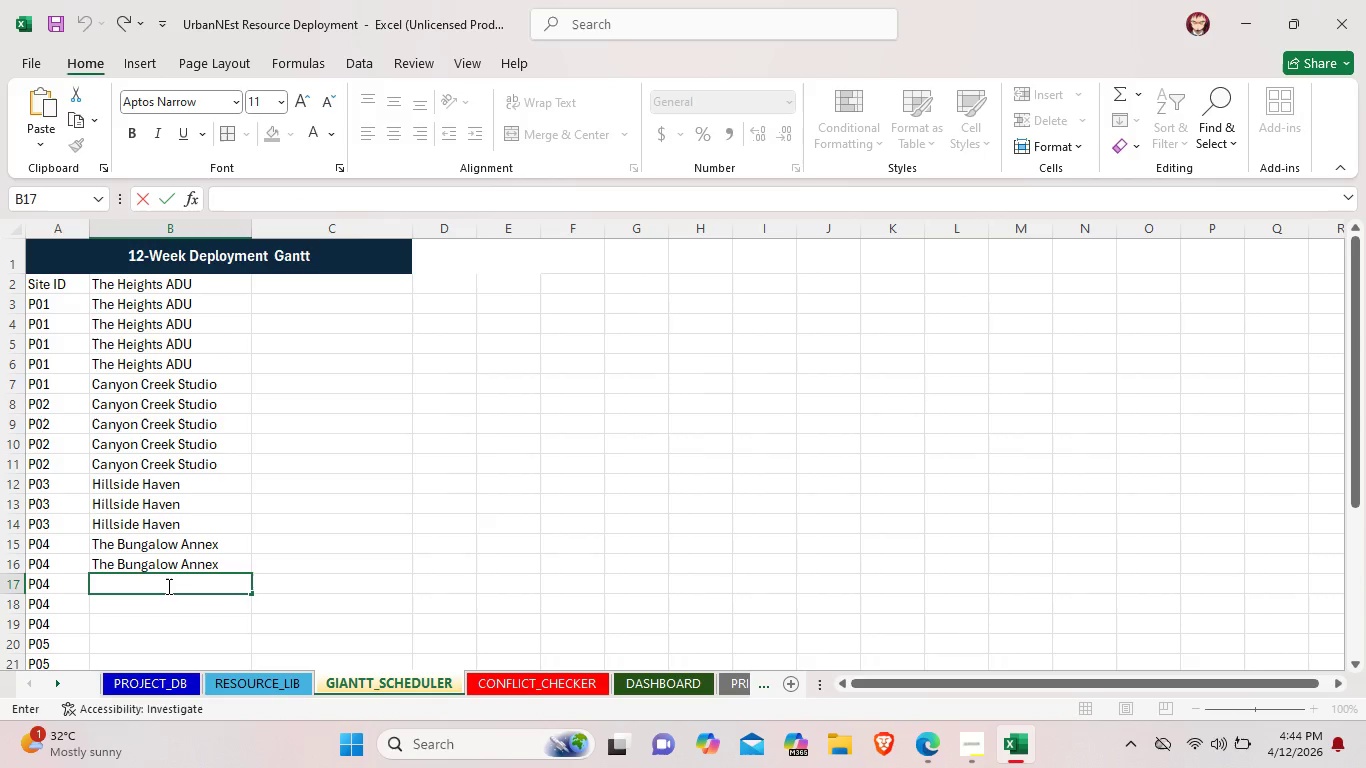 
type(The Bunga)
 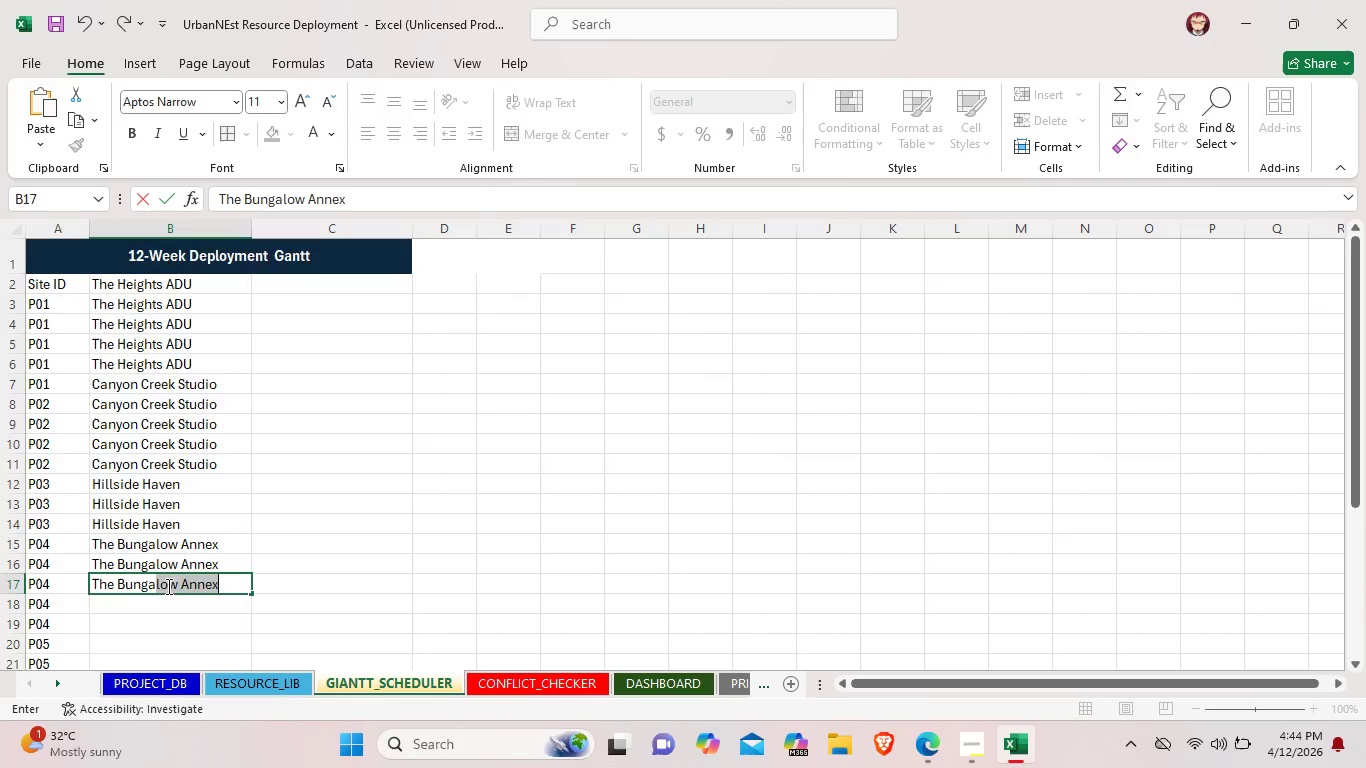 
scroll: coordinate [167, 586], scroll_direction: down, amount: 1.0
 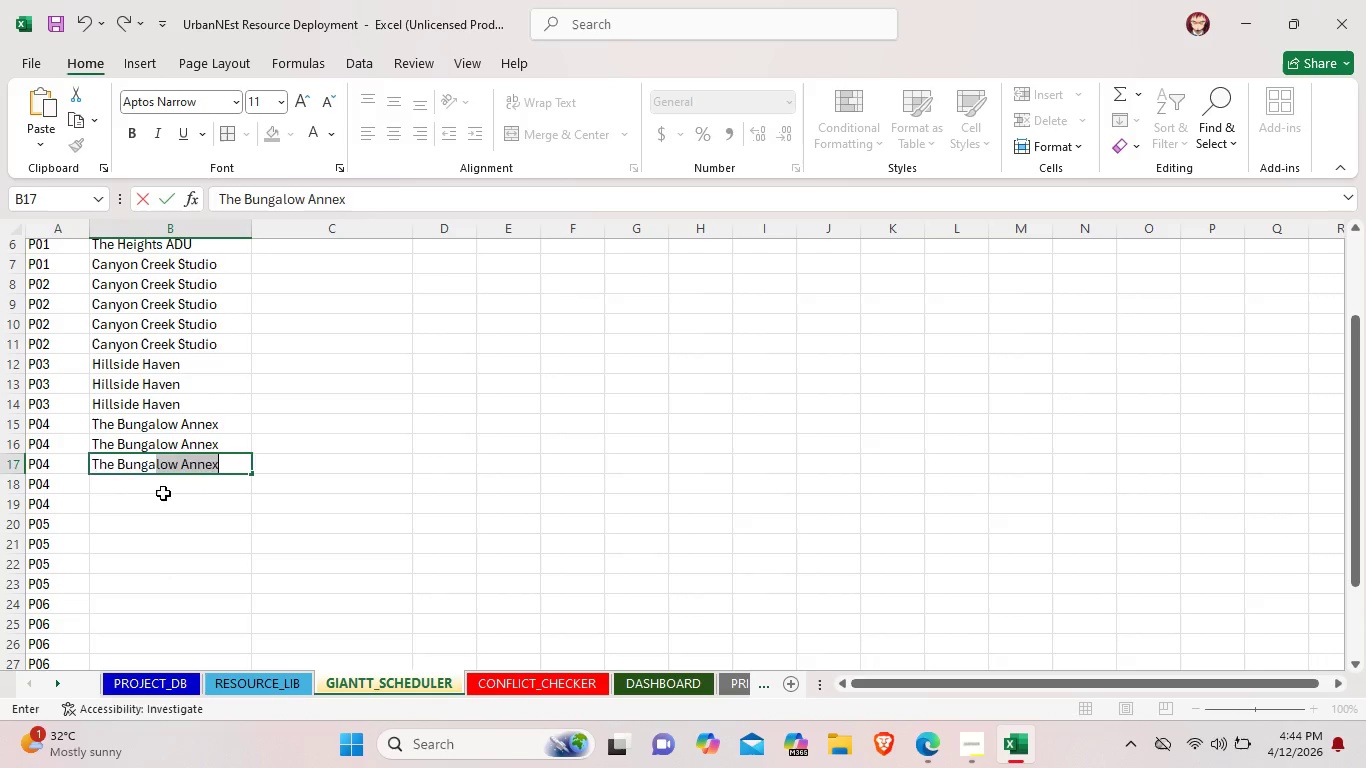 
double_click([163, 493])
 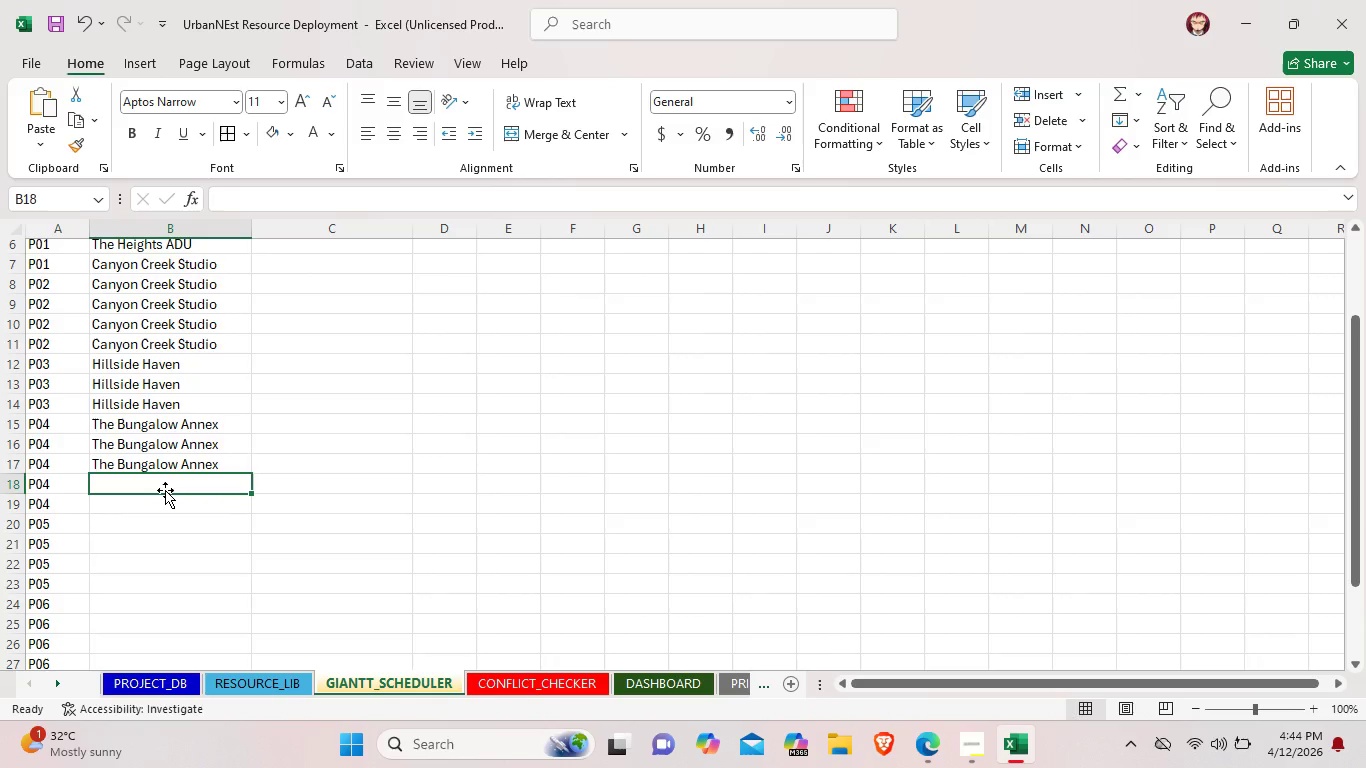 
double_click([165, 490])
 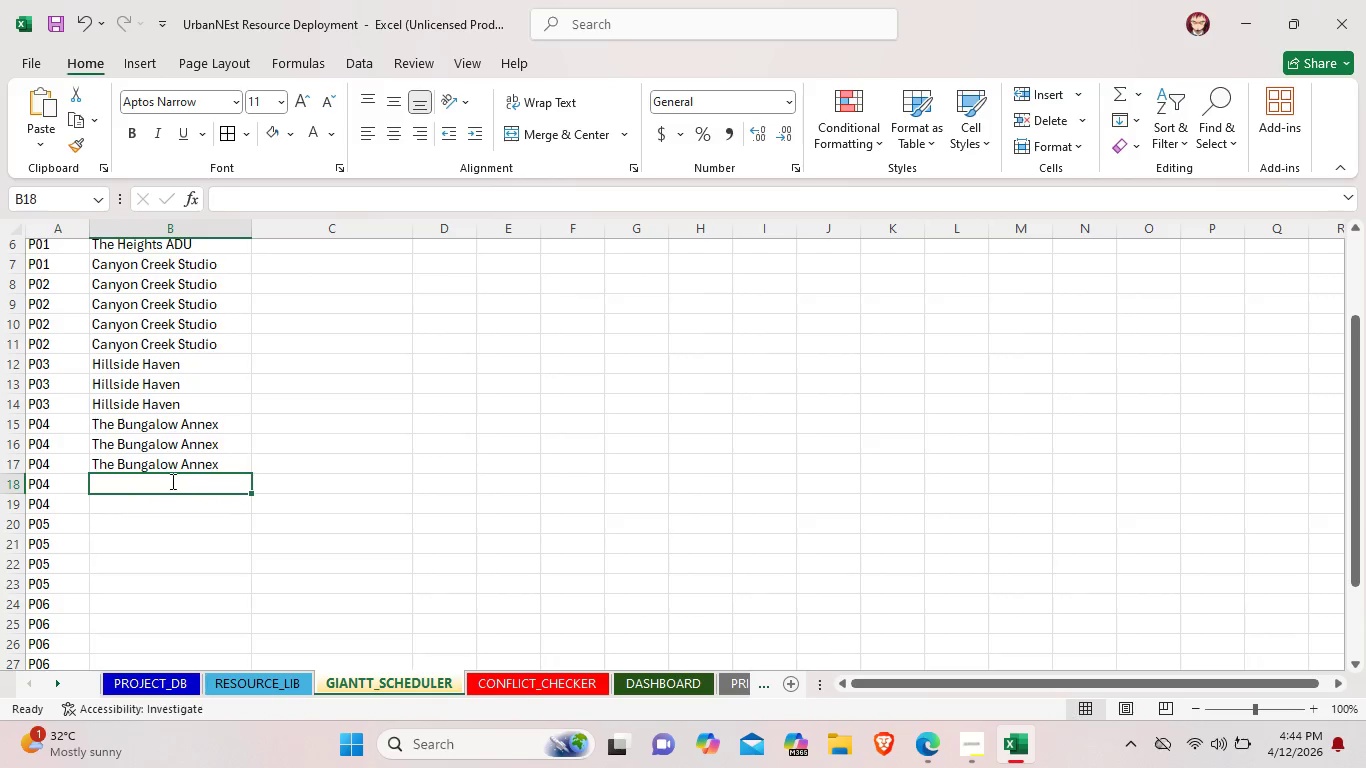 
double_click([171, 481])
 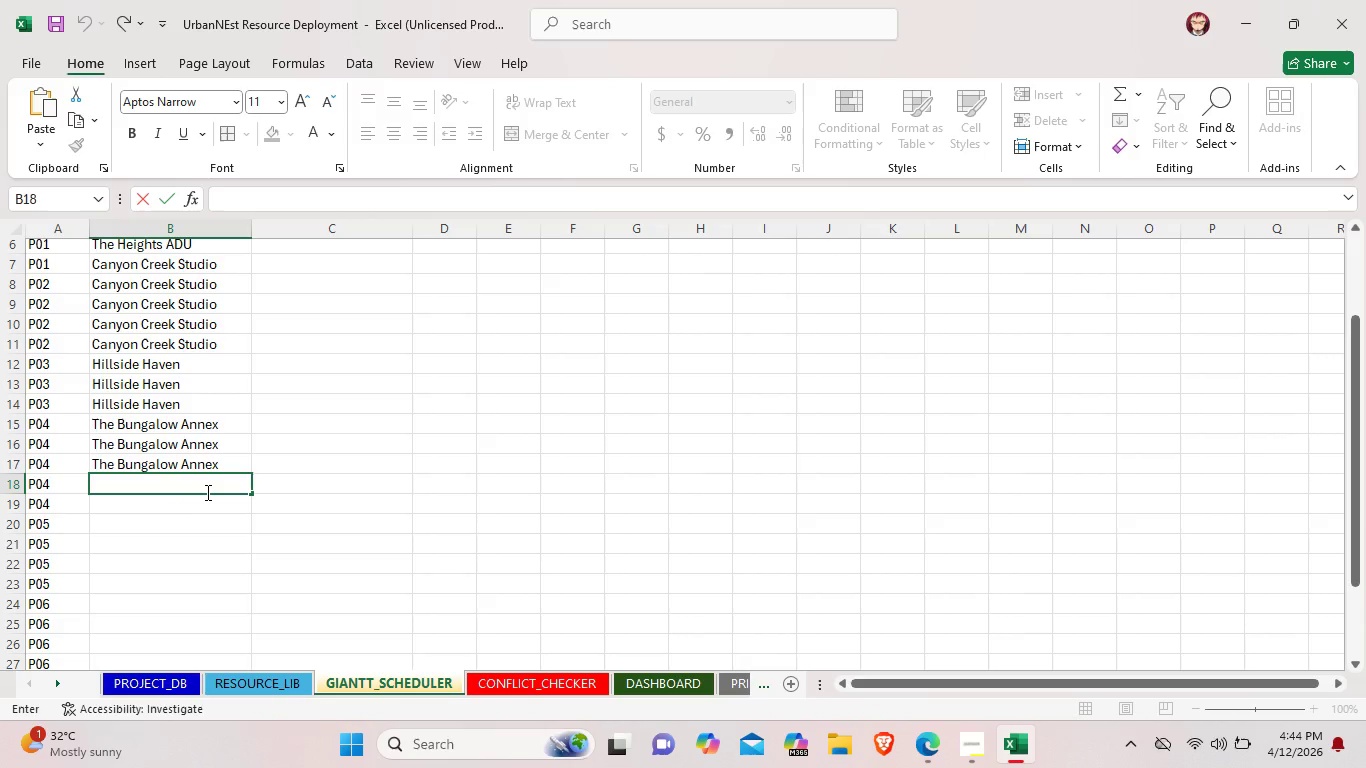 
wait(23.23)
 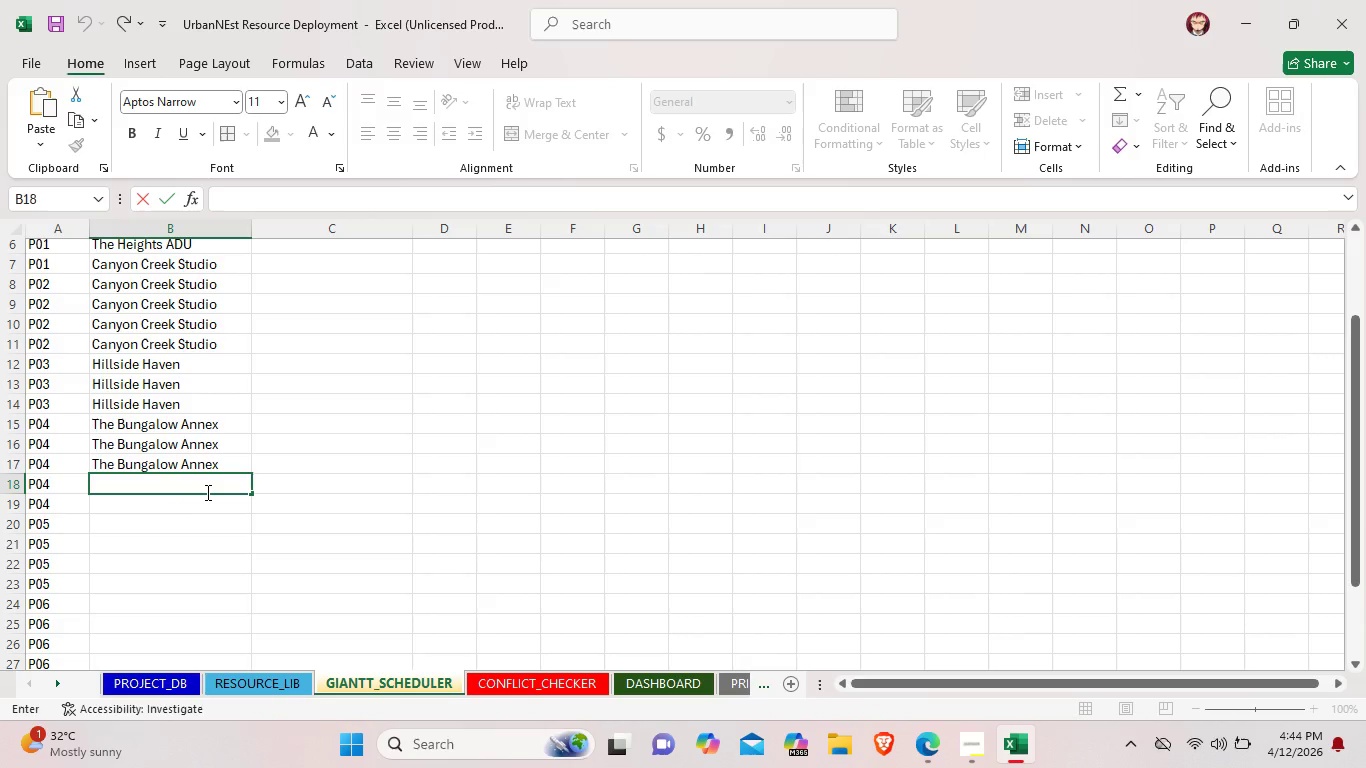 
type(The B)
 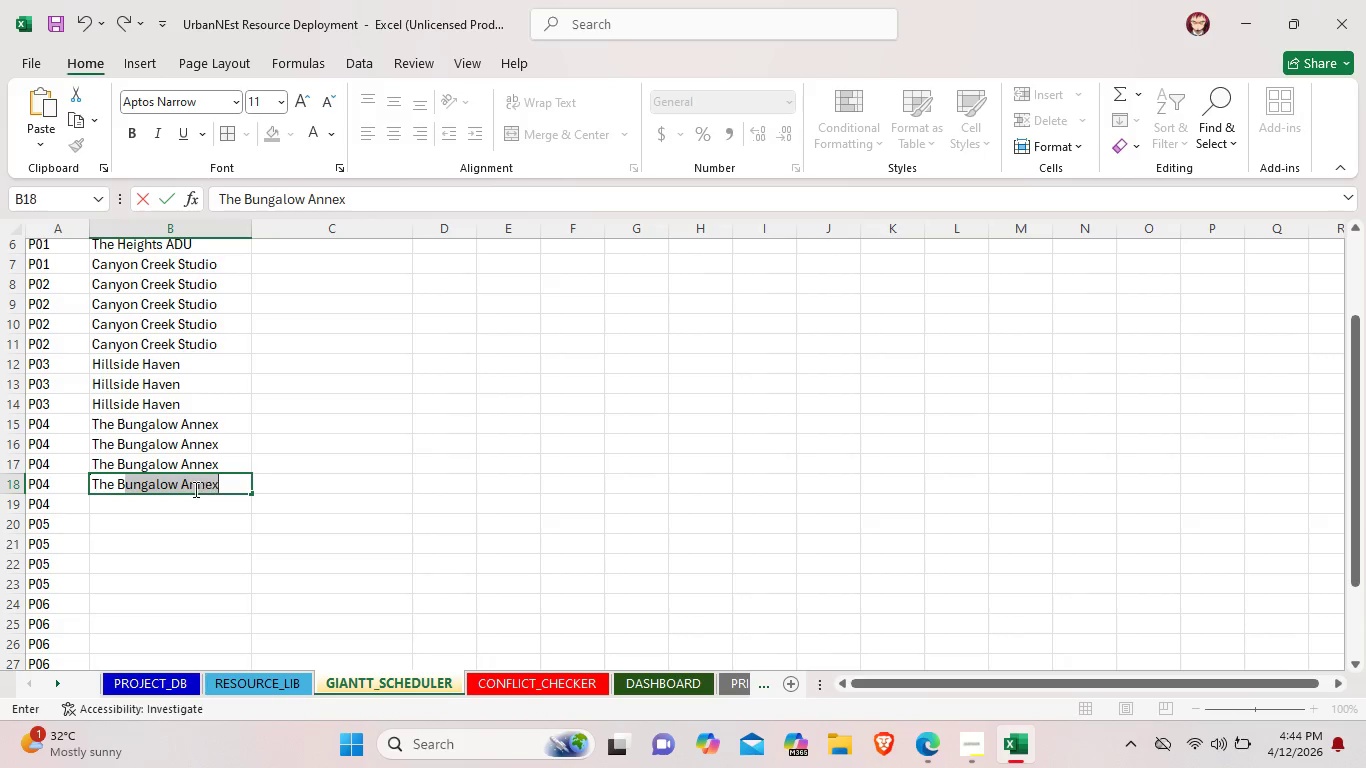 
double_click([168, 500])
 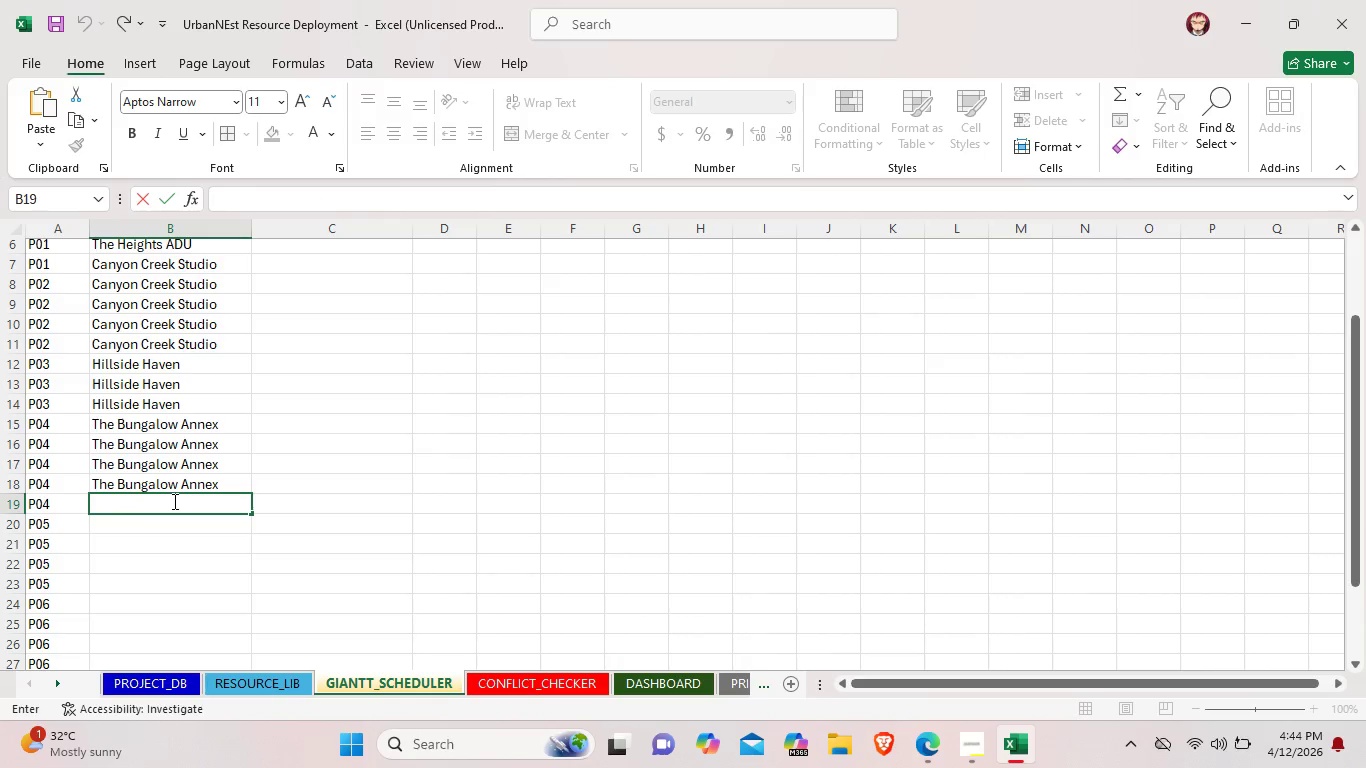 
type(The B)
 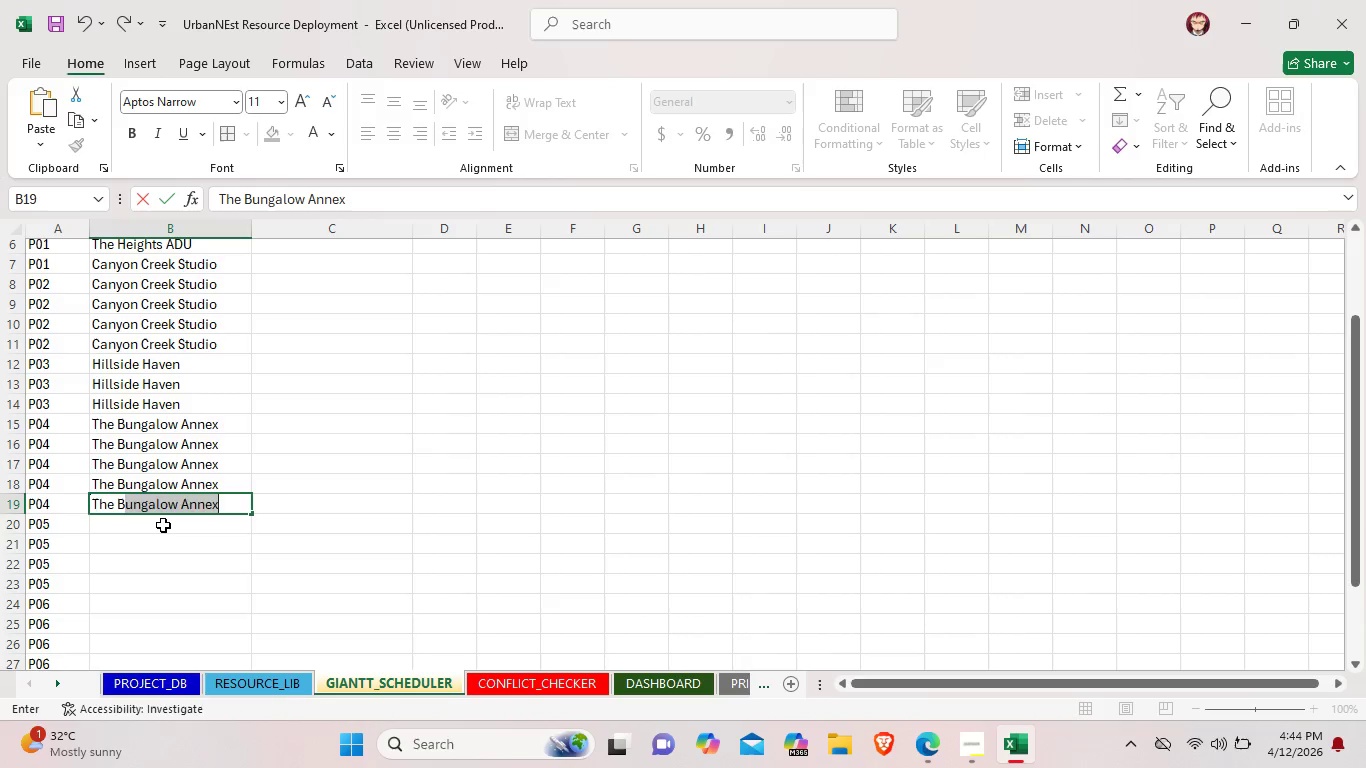 
left_click([163, 525])
 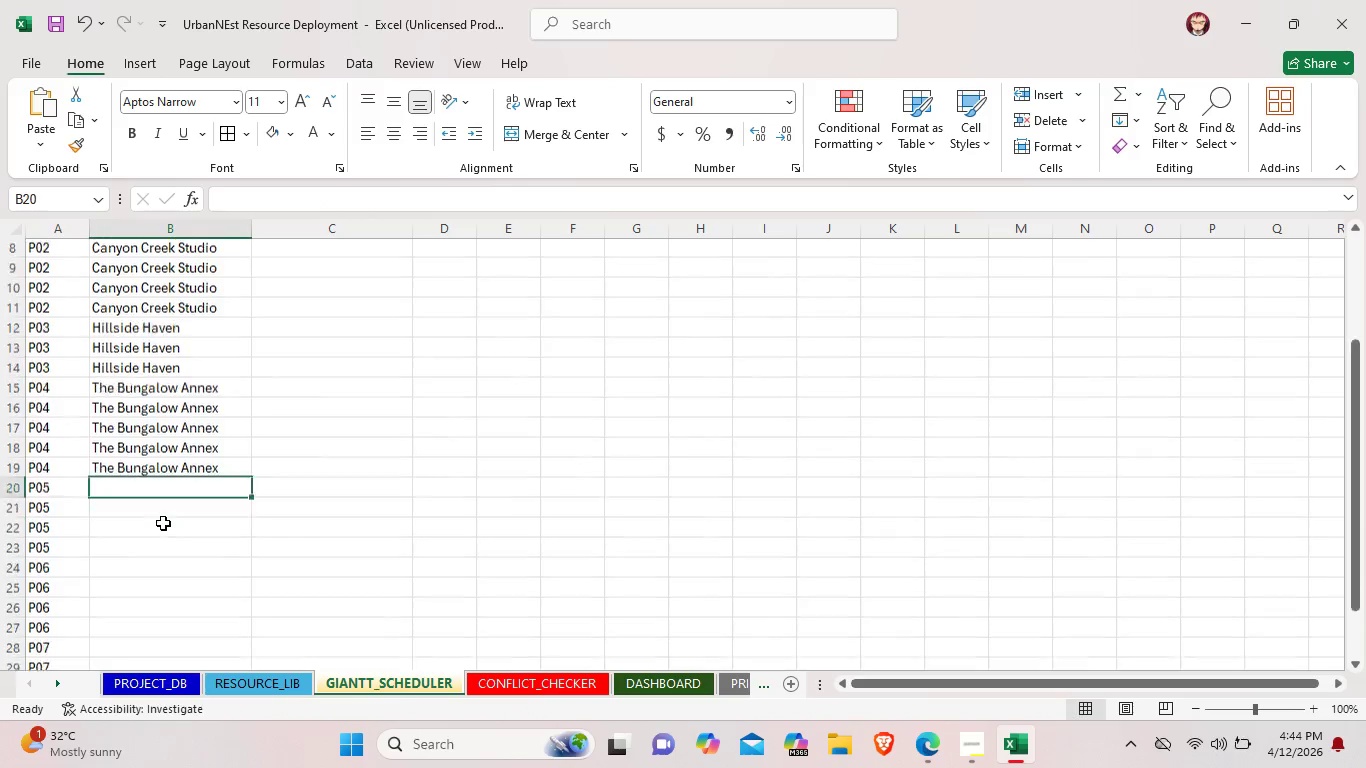 
scroll: coordinate [163, 523], scroll_direction: down, amount: 2.0
 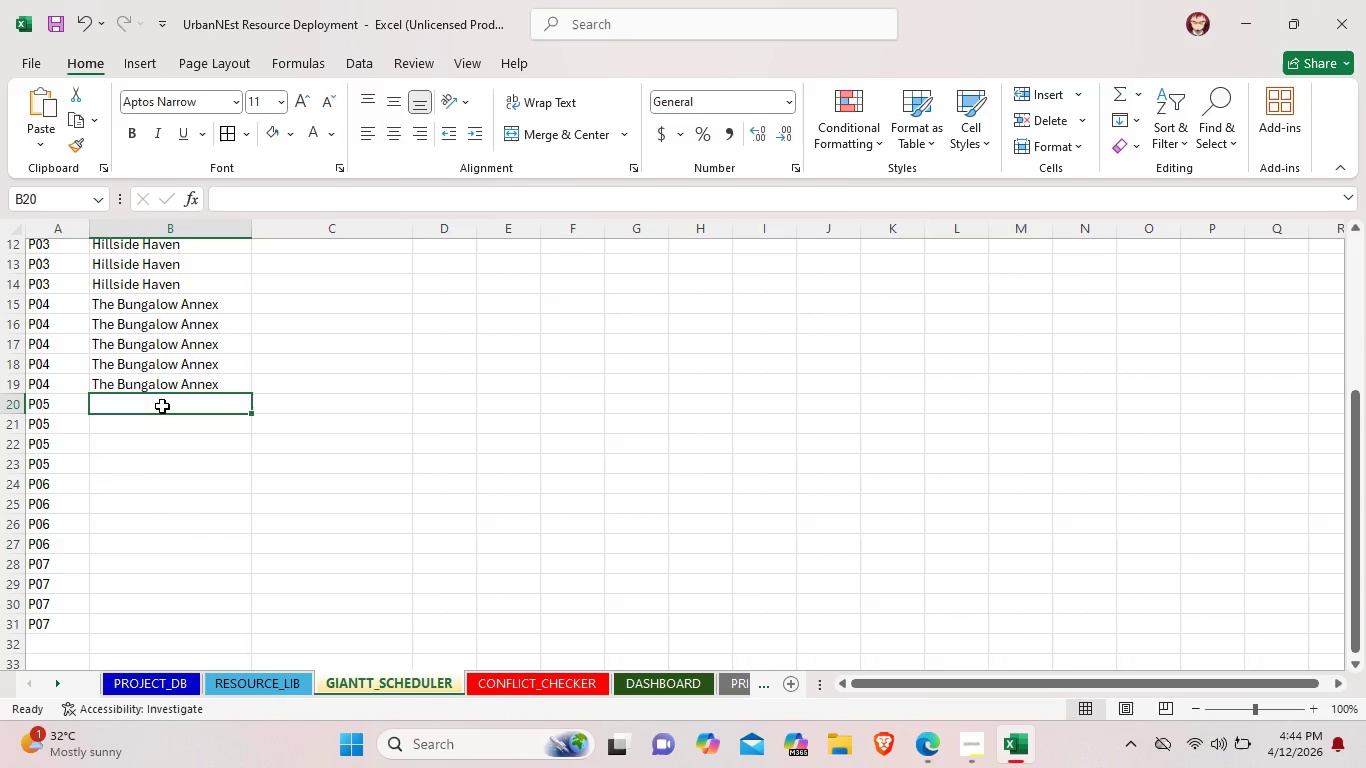 
type(Sunset Ridge Casita)
 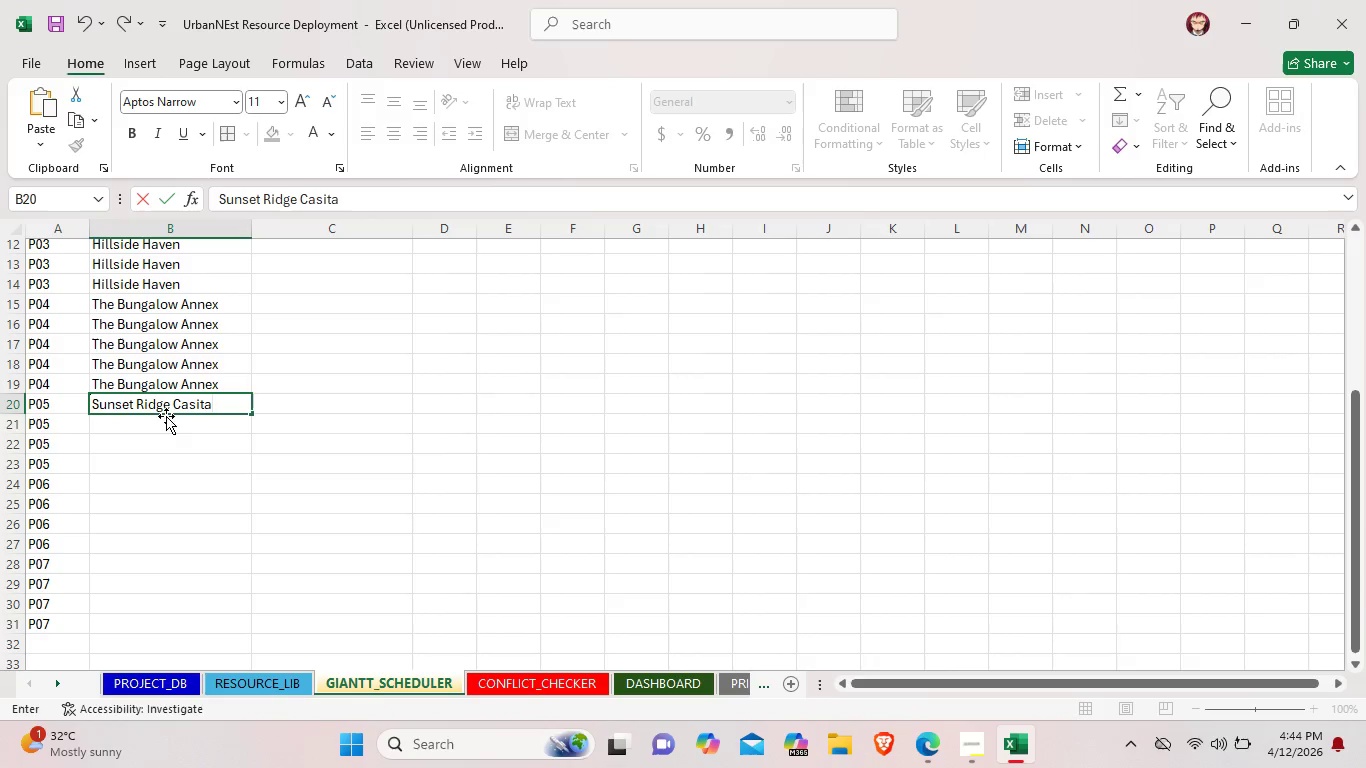 
double_click([162, 429])
 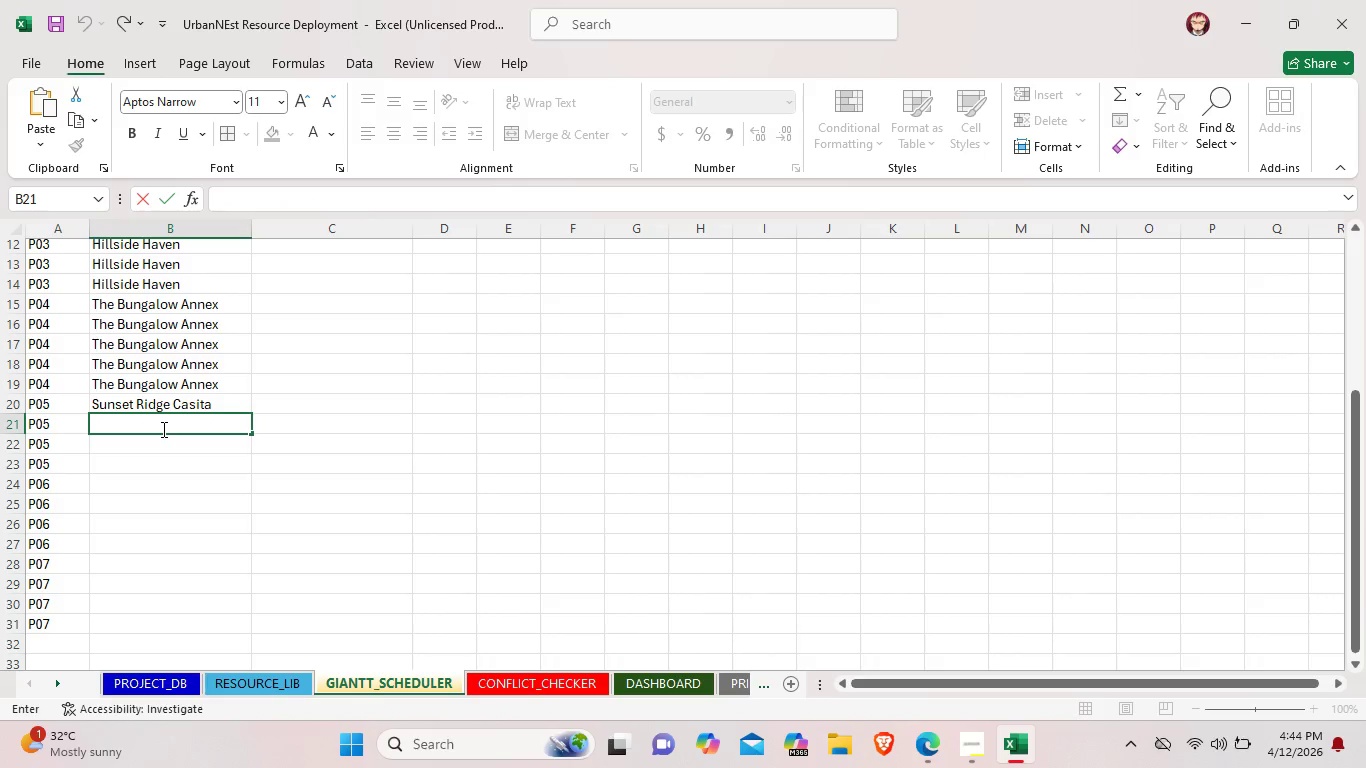 
type(Sunset)
 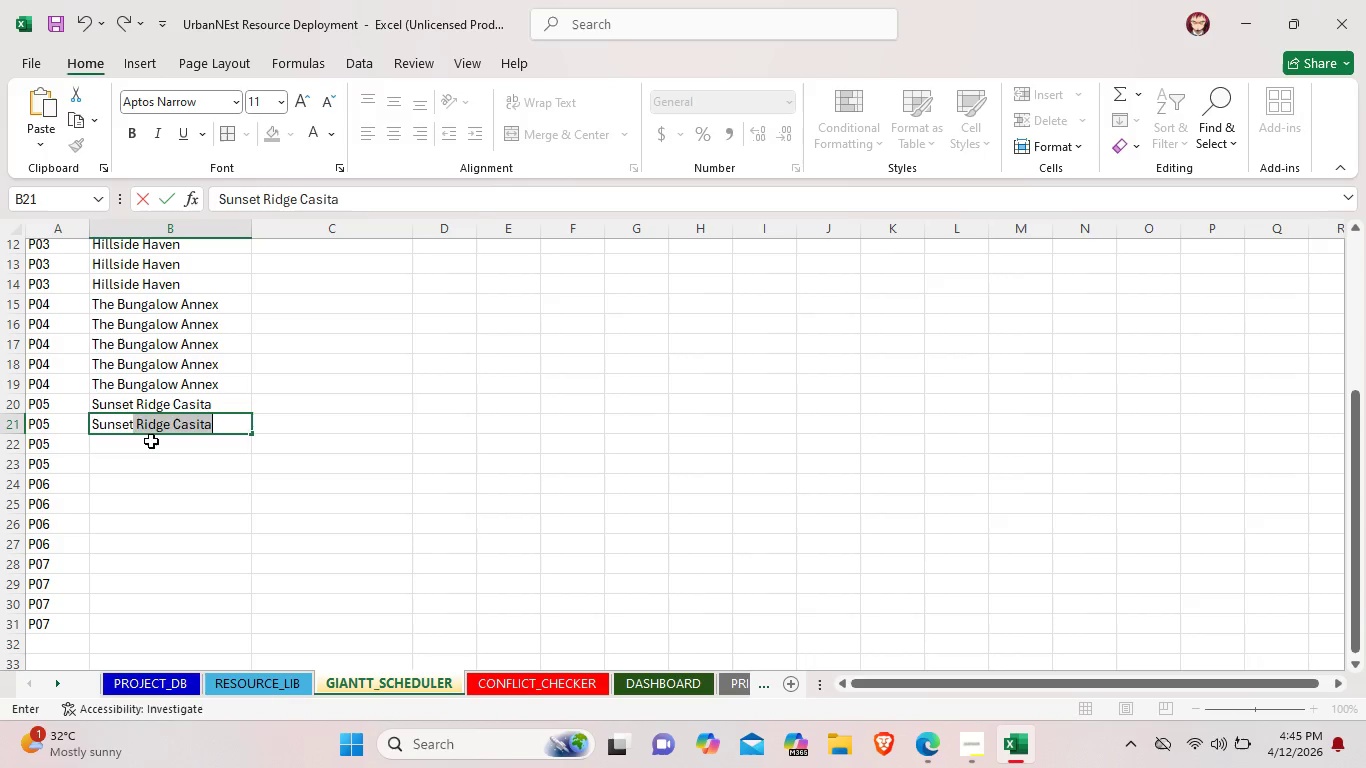 
double_click([151, 441])
 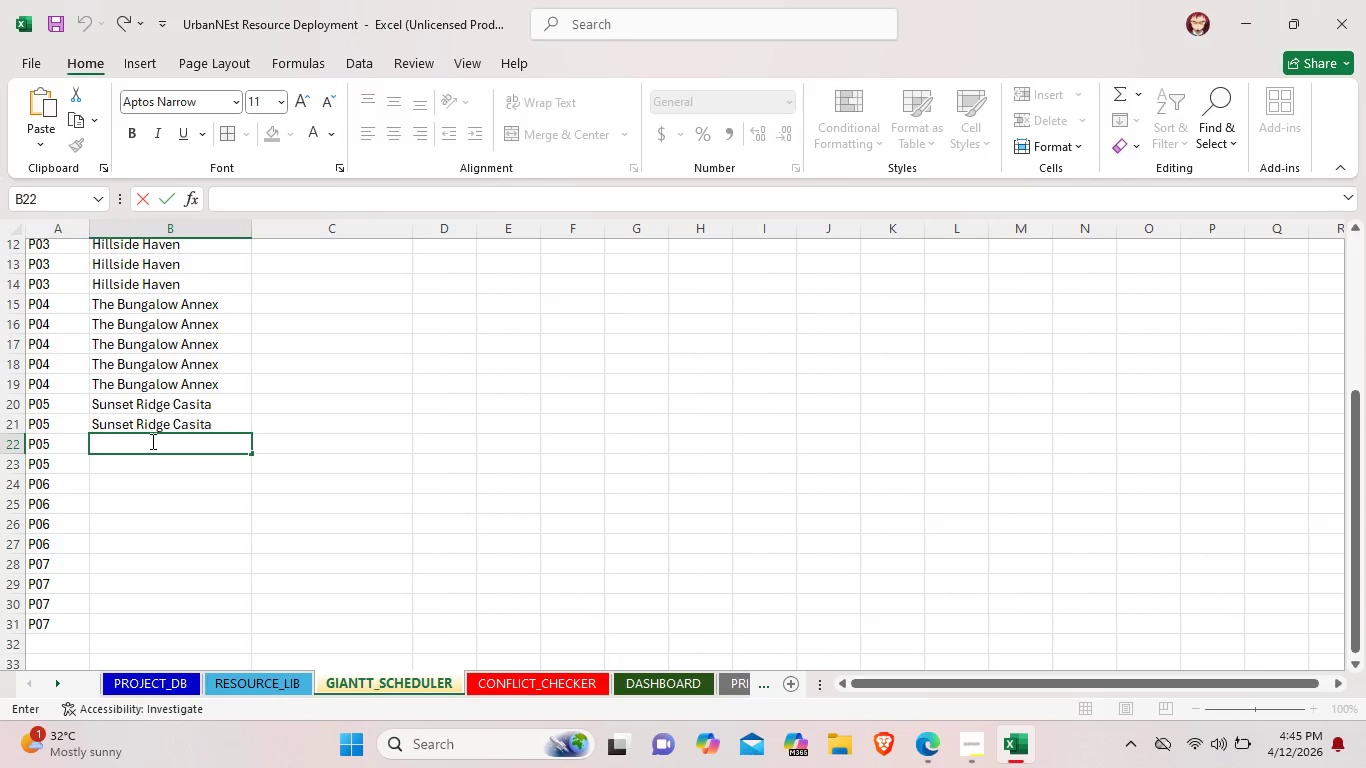 
type(Sunset)
 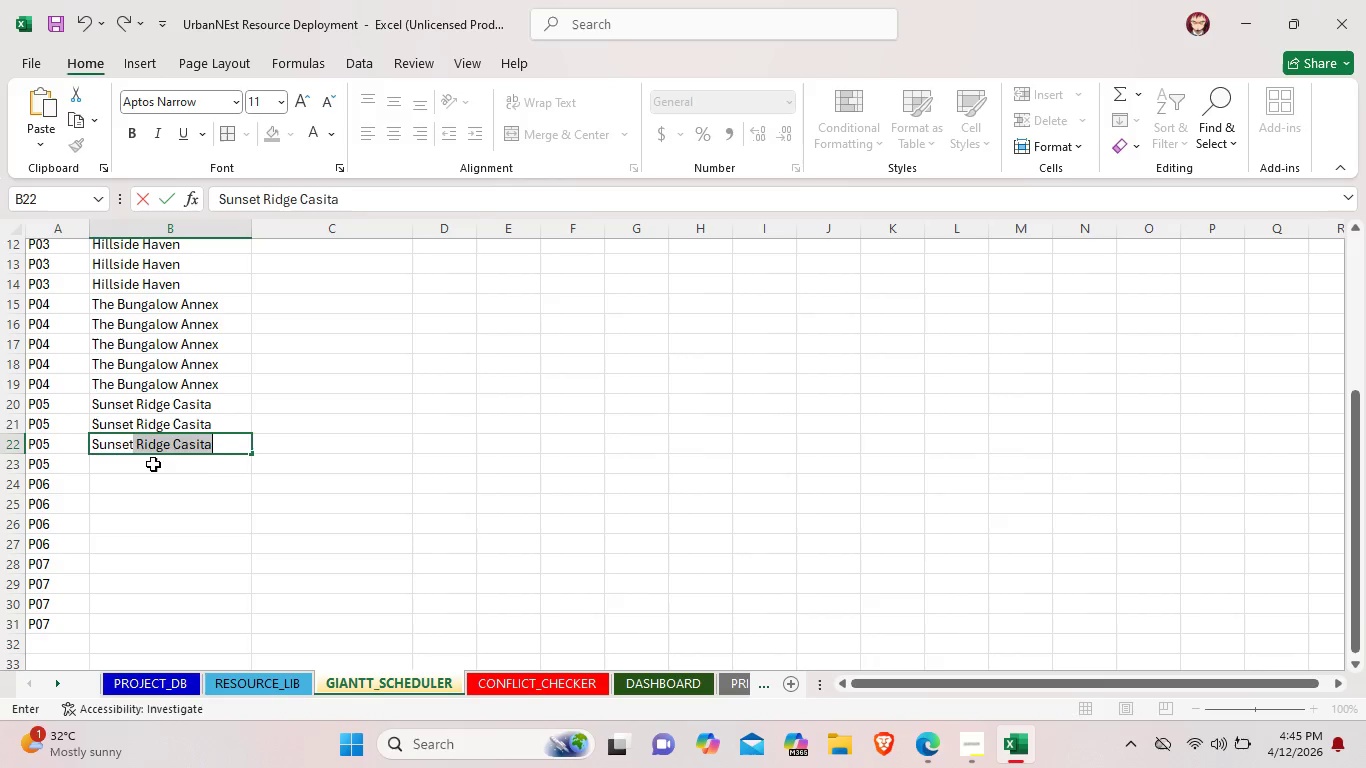 
double_click([153, 464])
 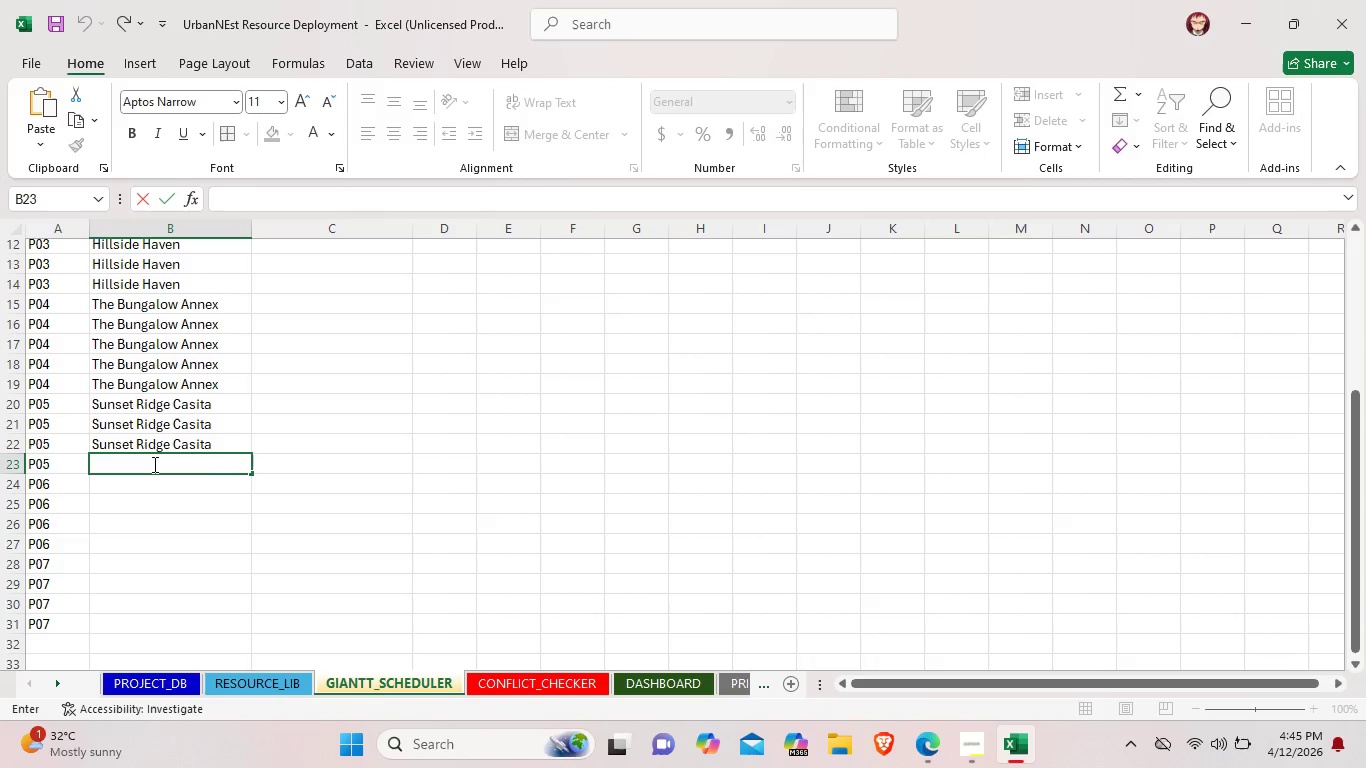 
type(Sun)
 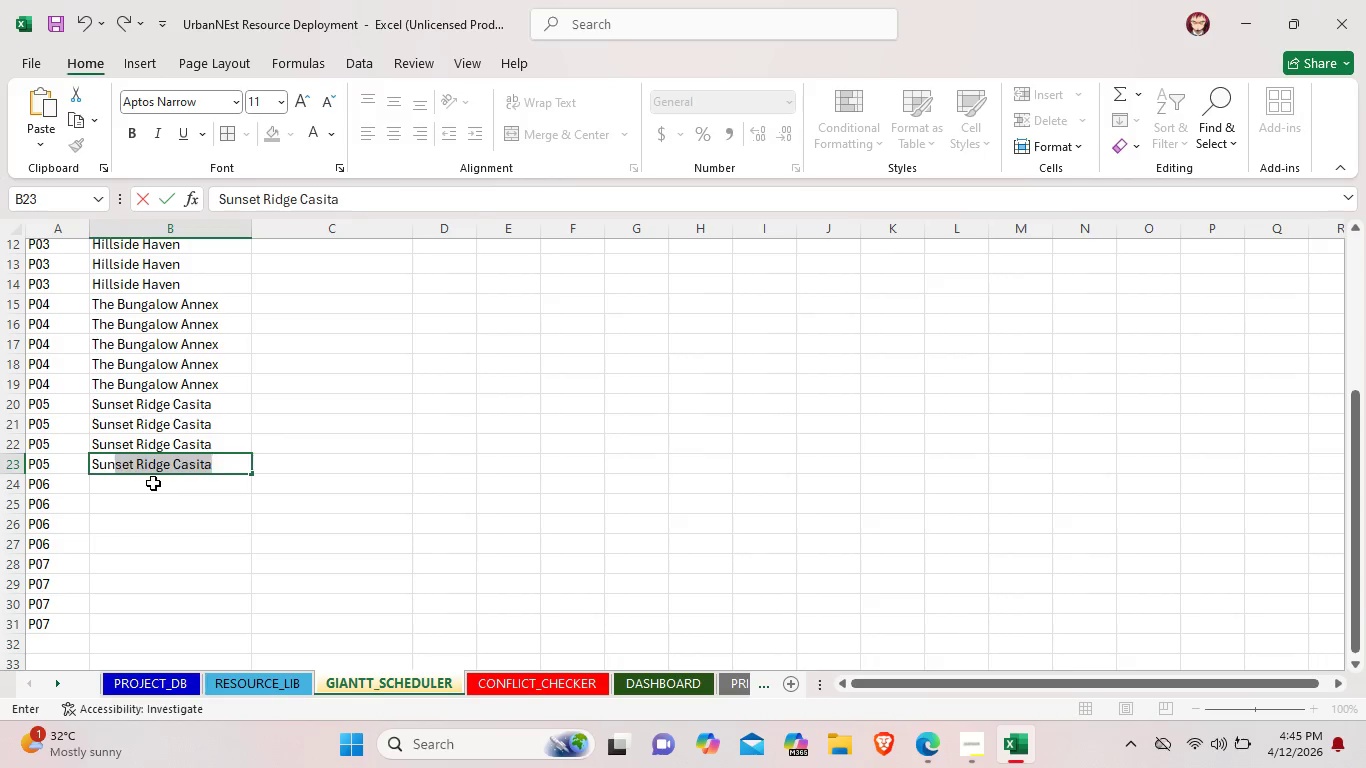 
double_click([153, 483])
 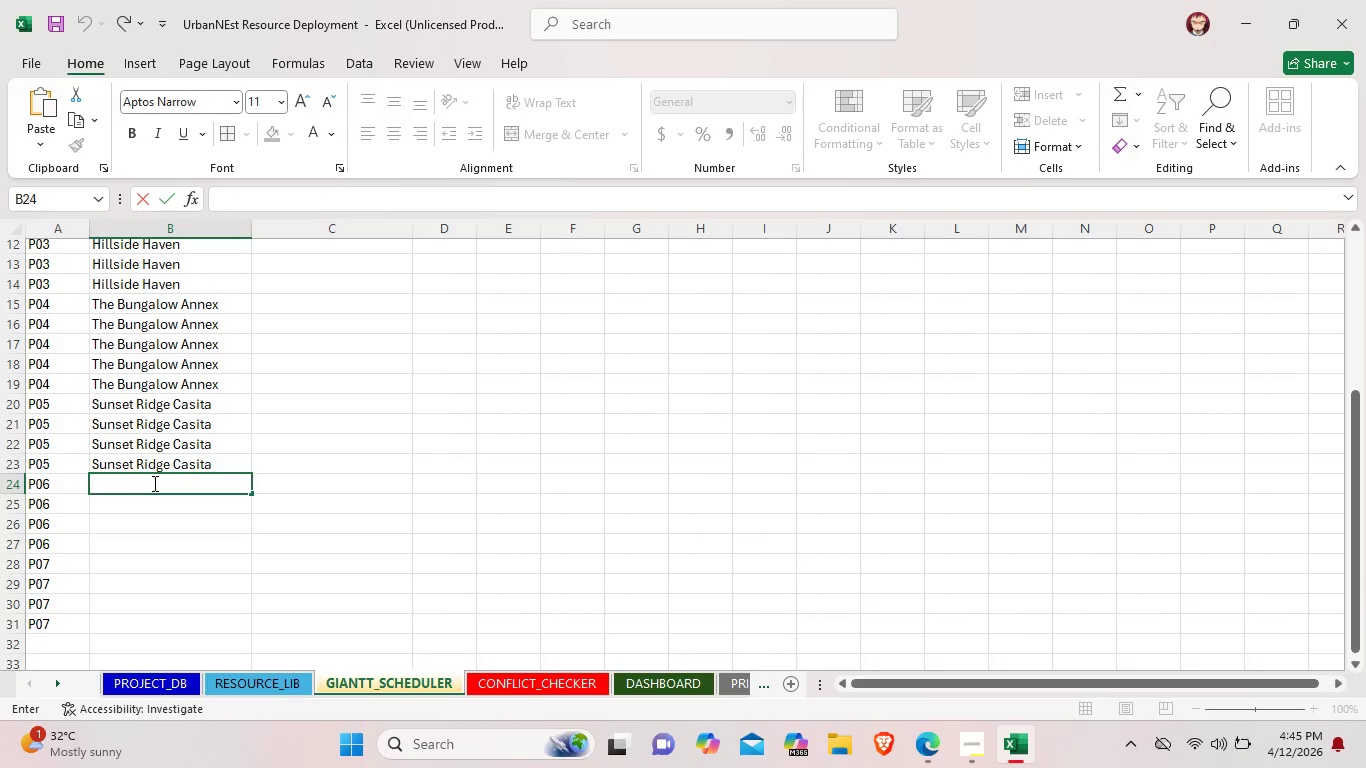 
type(Mape)
key(Backspace)
type(le Grove Retreat)
 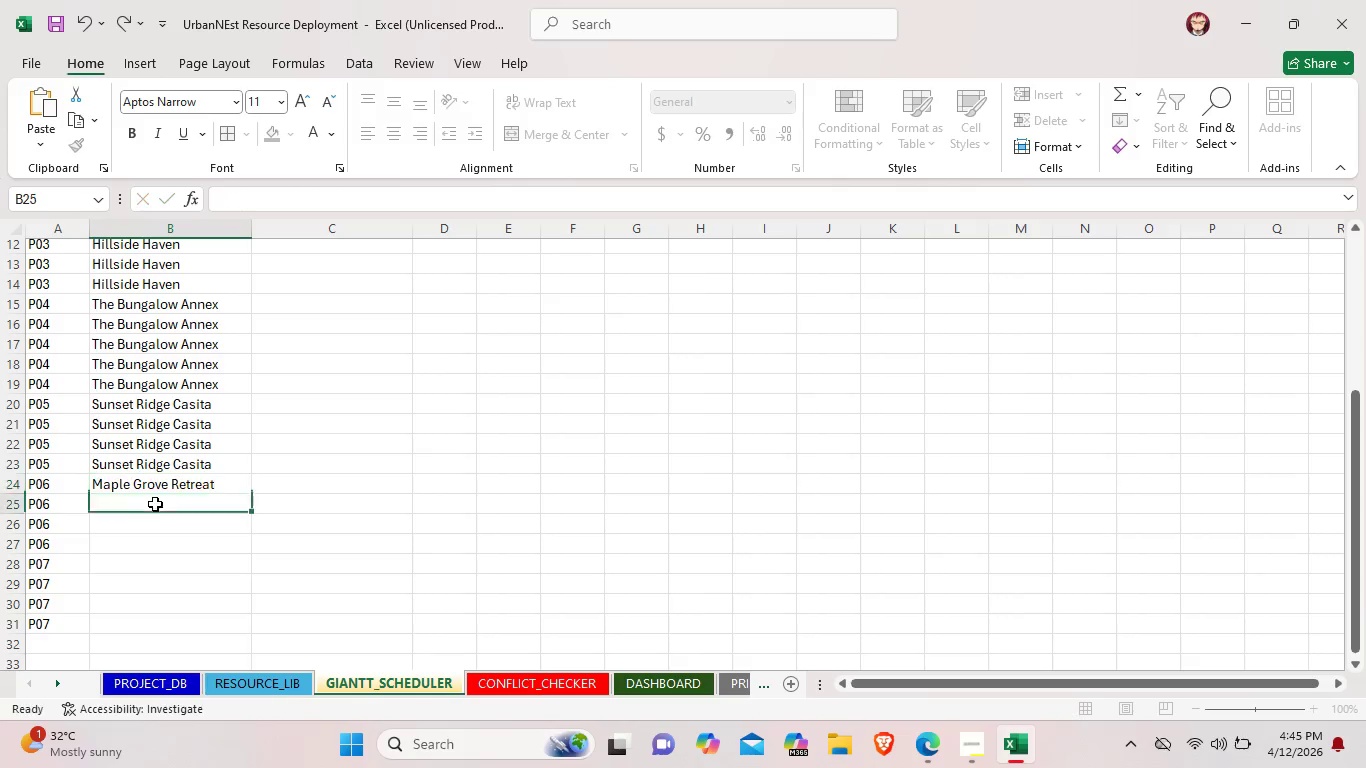 
double_click([155, 504])
 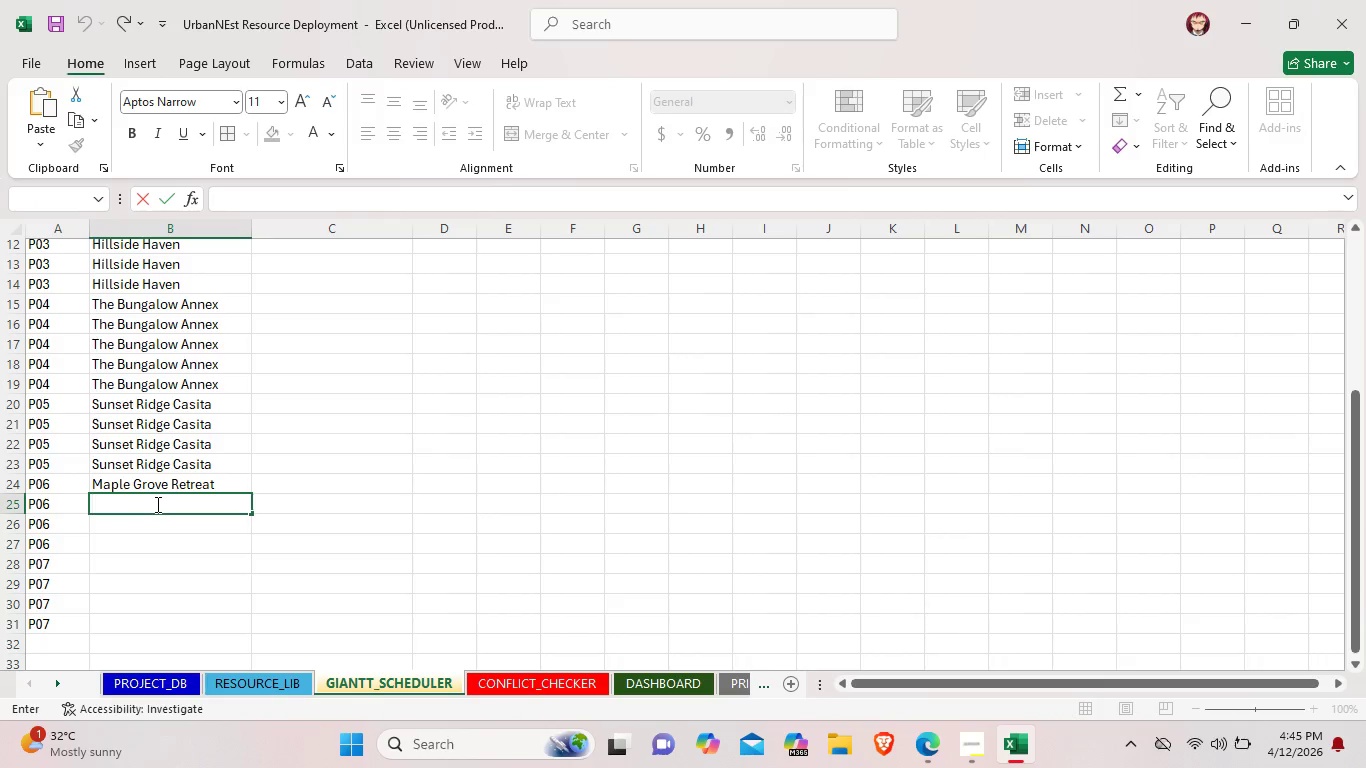 
type(Maple)
 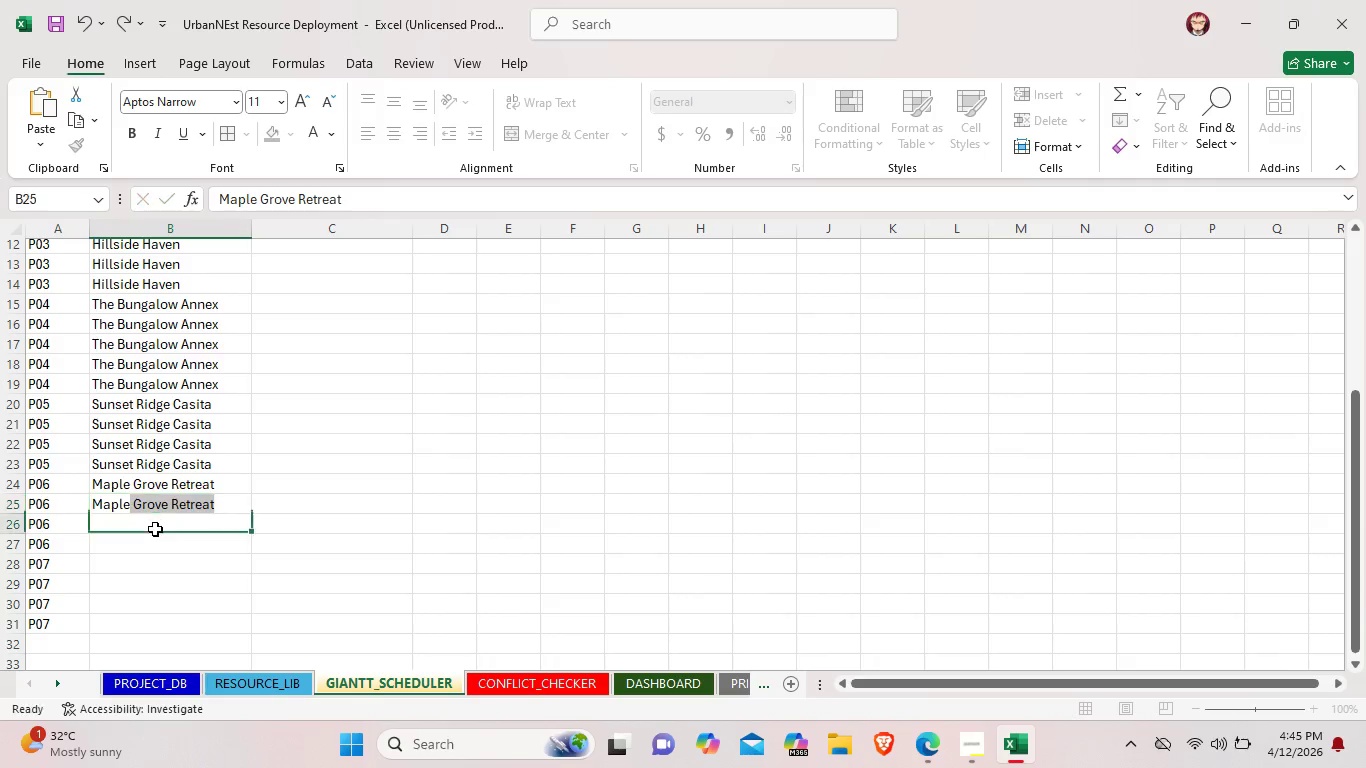 
double_click([151, 520])
 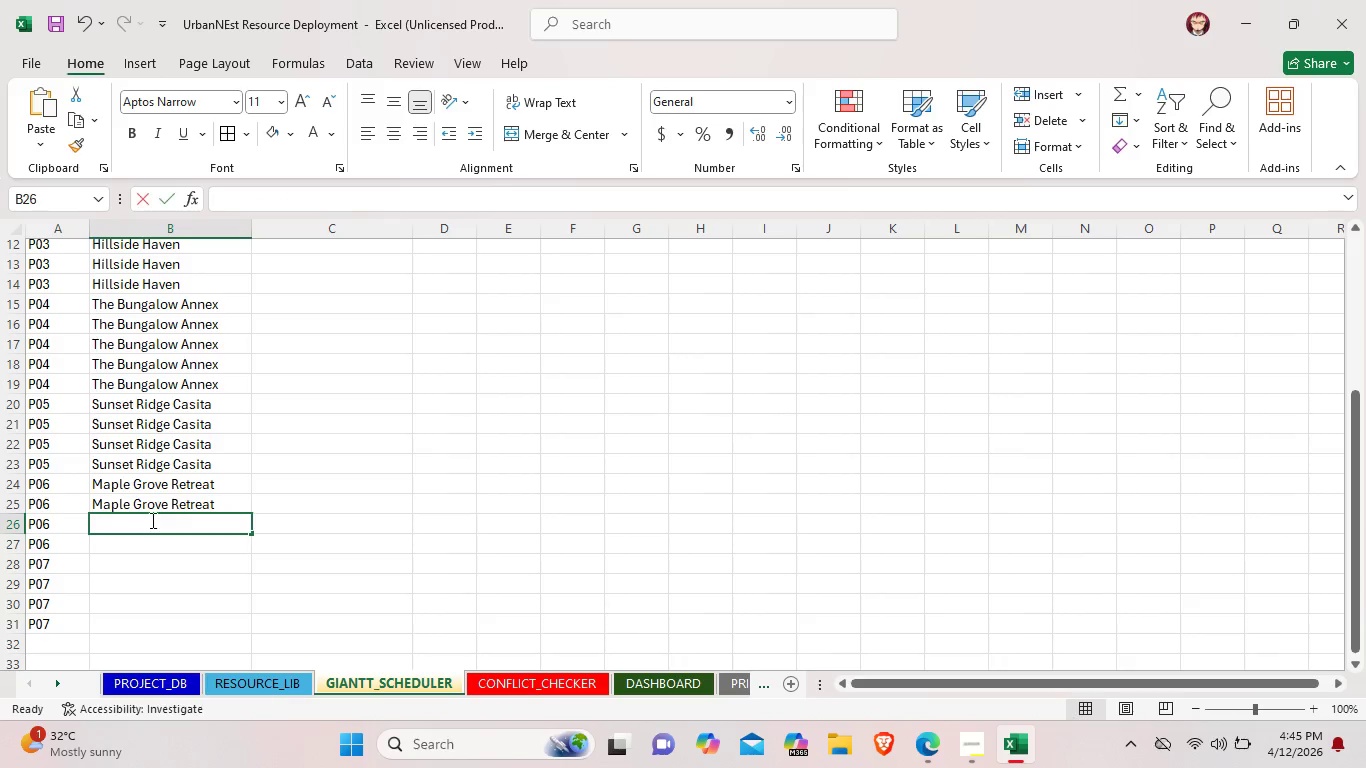 
triple_click([151, 520])
 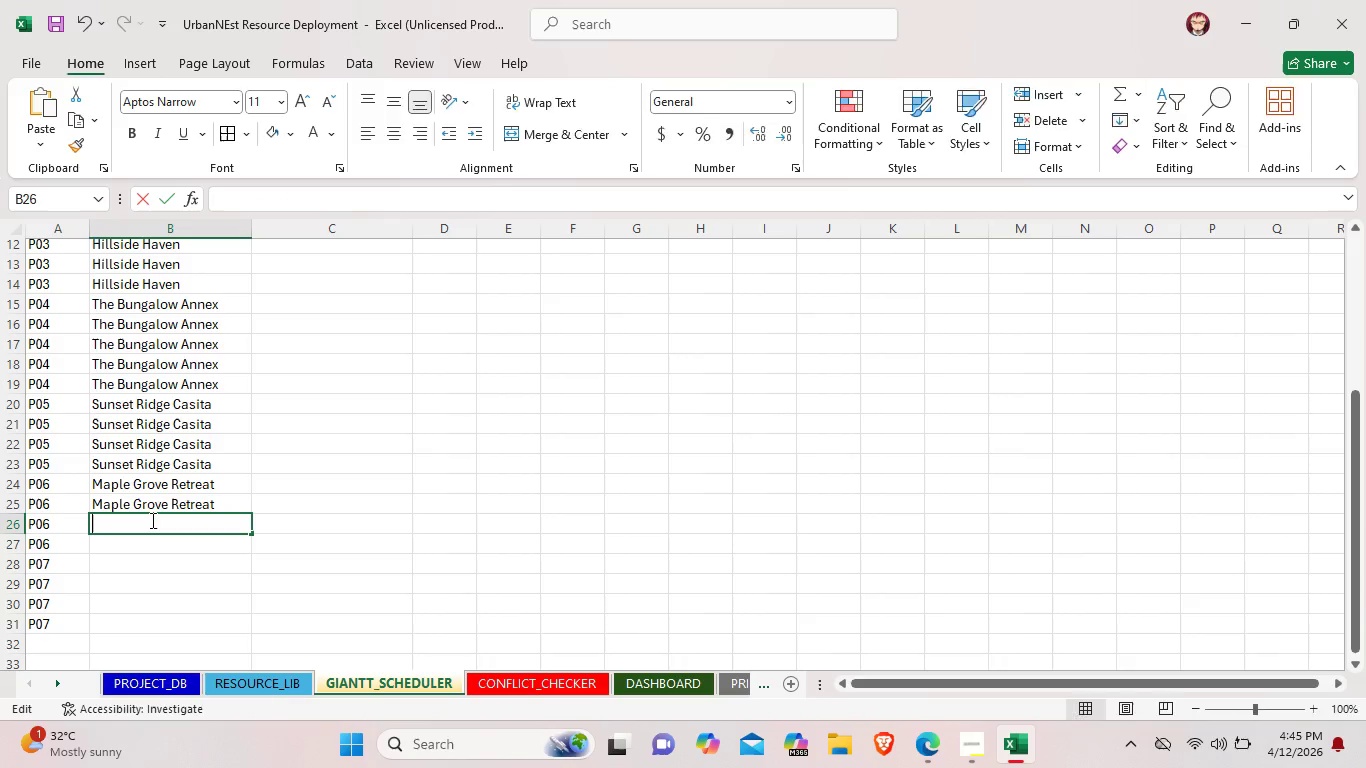 
triple_click([151, 520])
 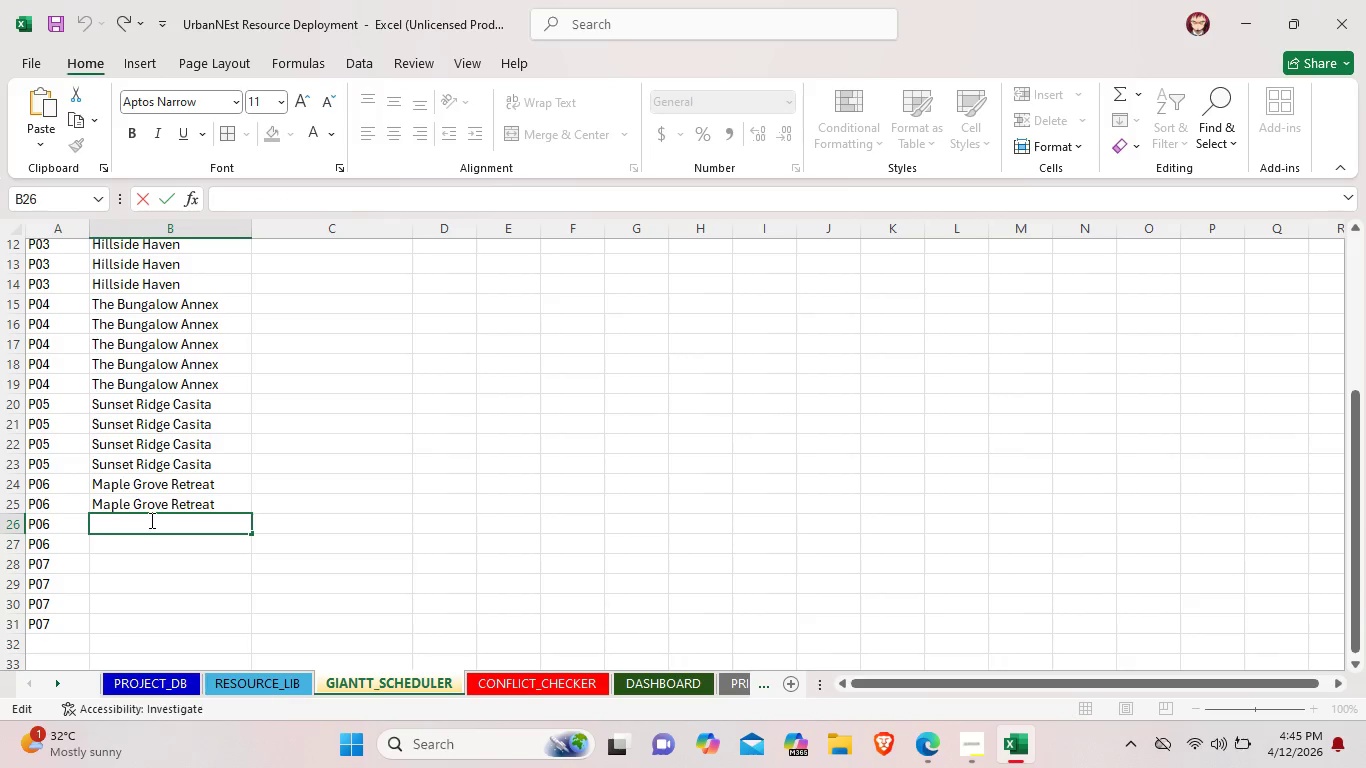 
key(Shift+ShiftLeft)
 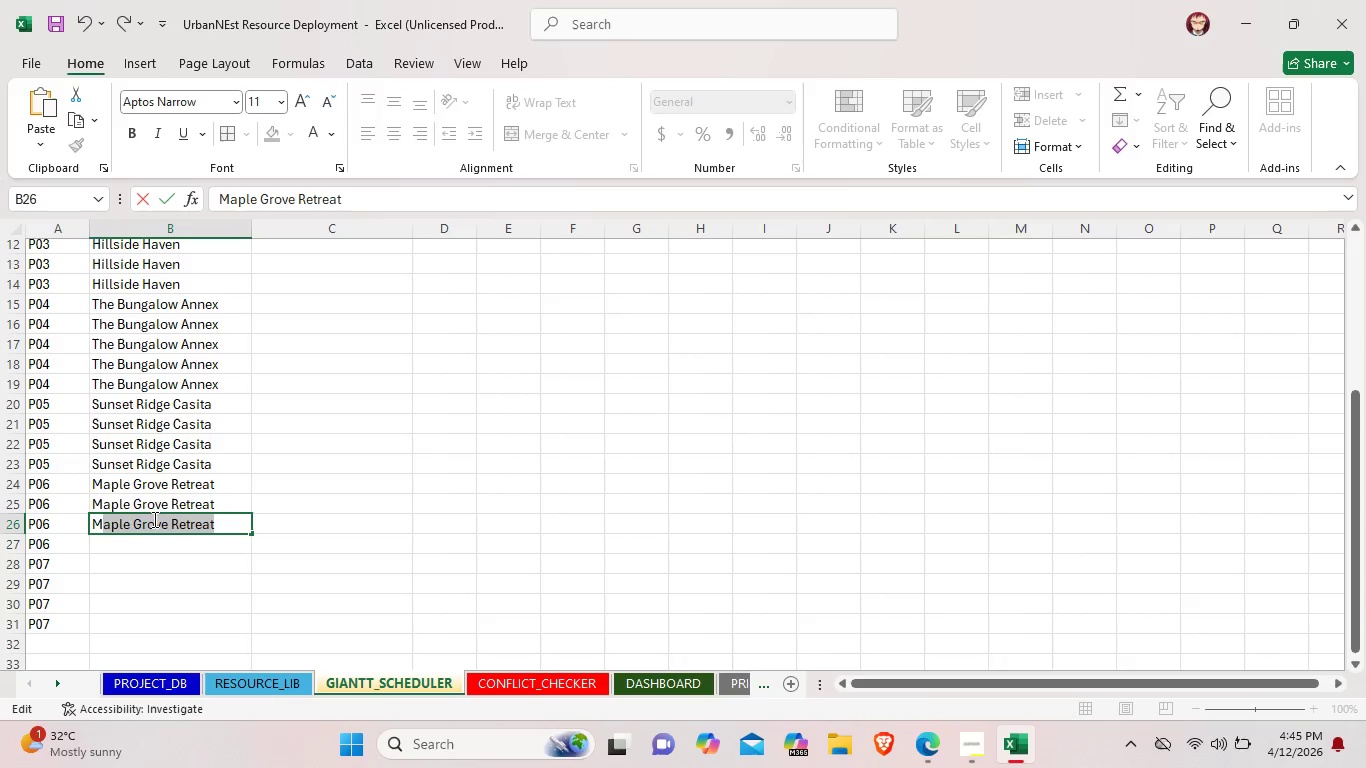 
key(Shift+M)
 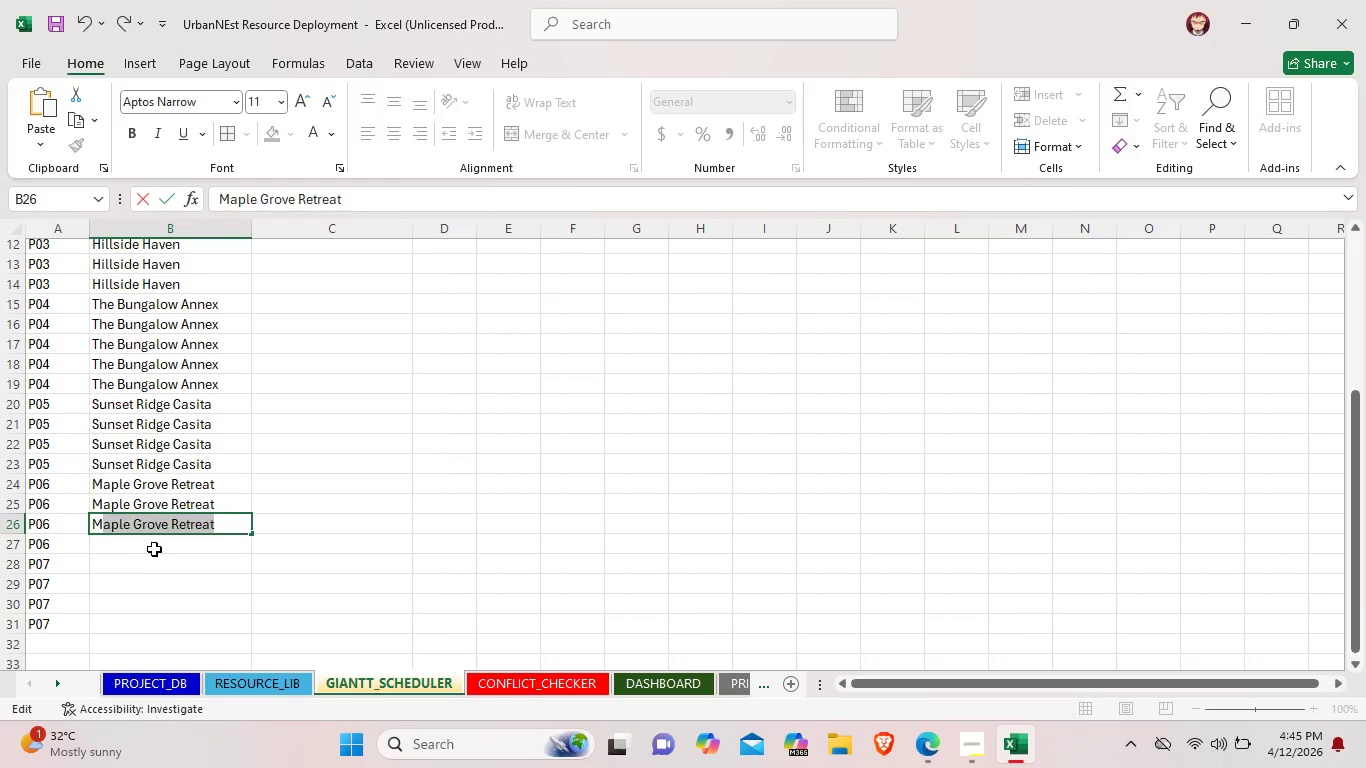 
double_click([154, 545])
 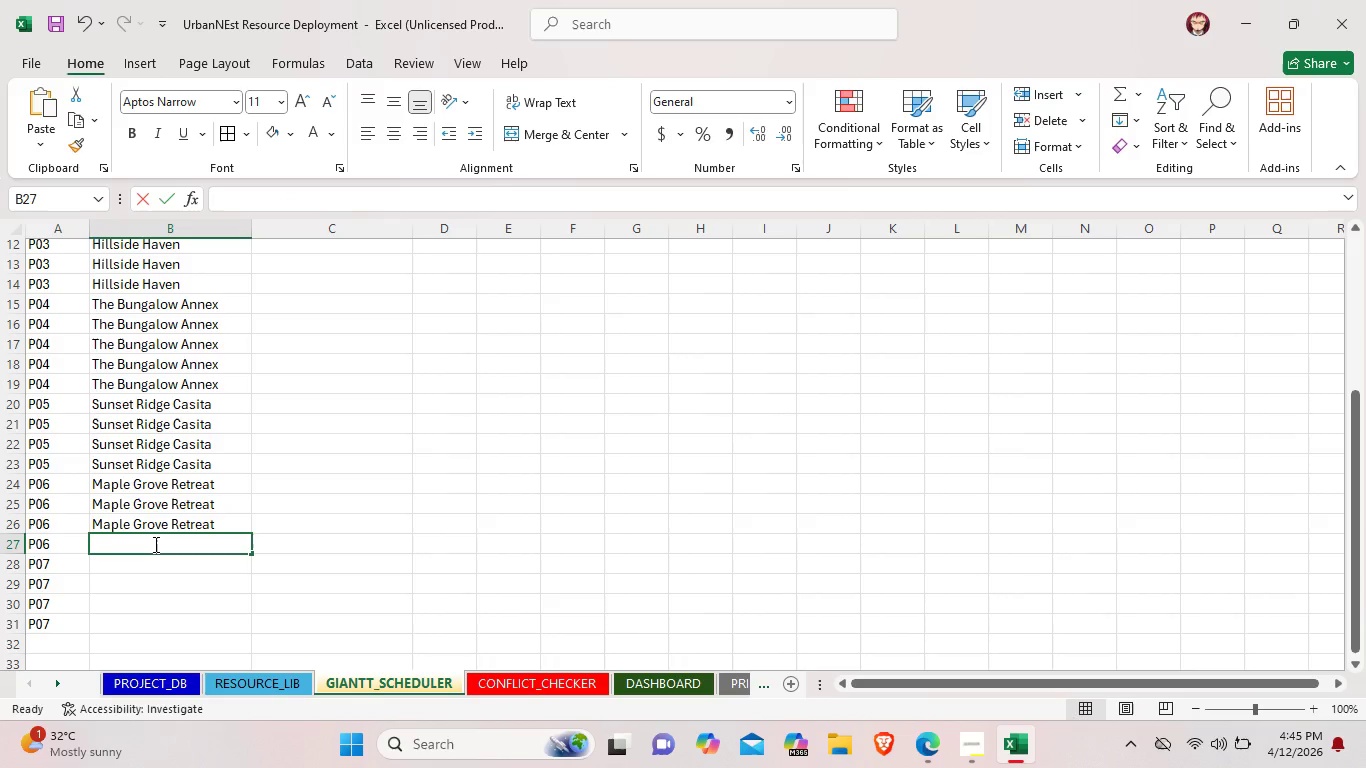 
triple_click([154, 545])
 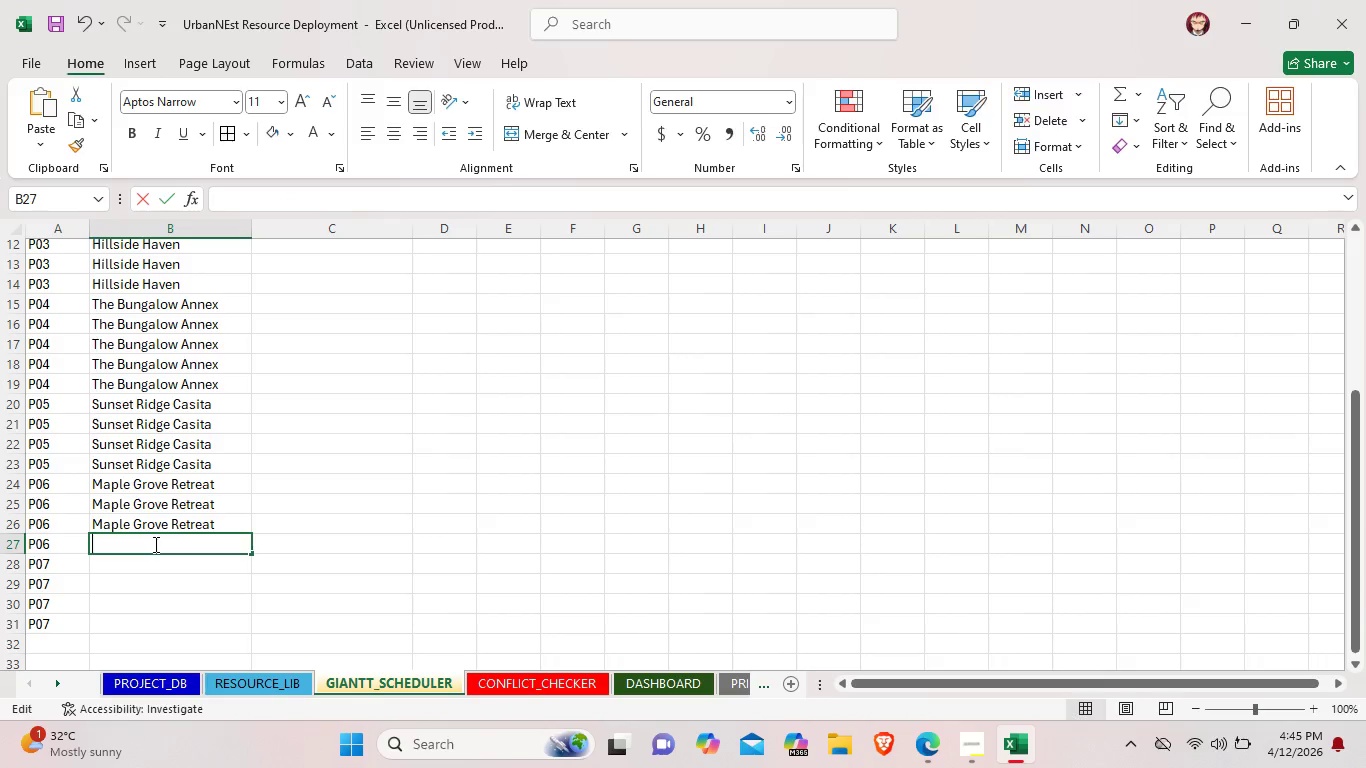 
triple_click([154, 544])
 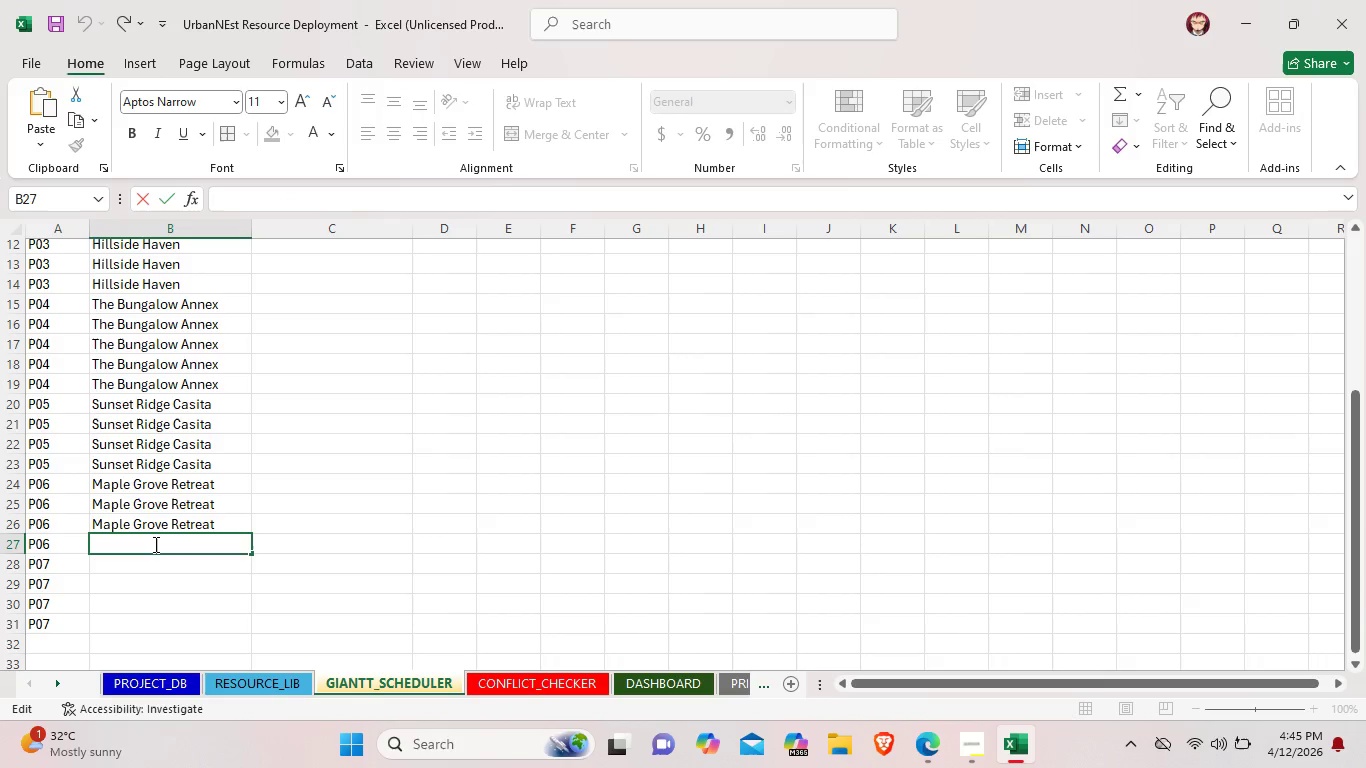 
type(Maple)
 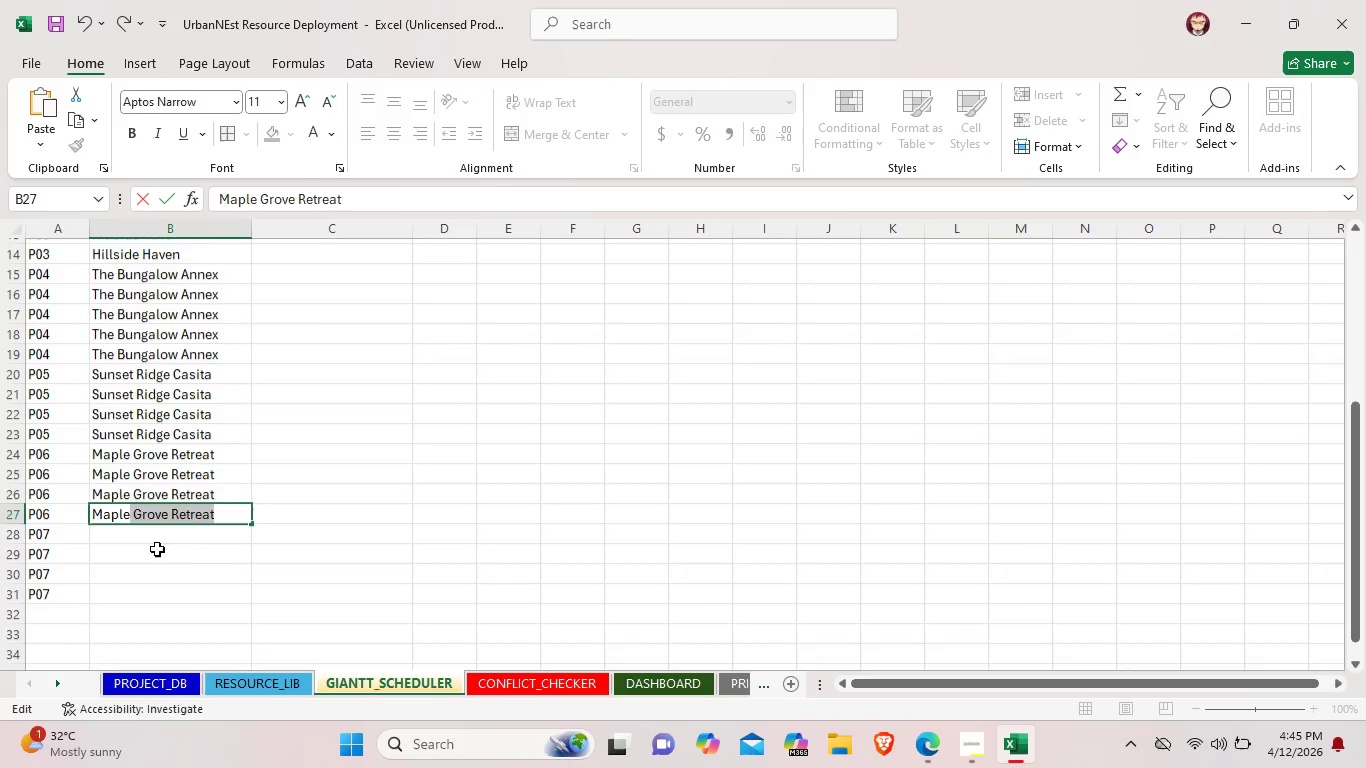 
scroll: coordinate [154, 544], scroll_direction: down, amount: 1.0
 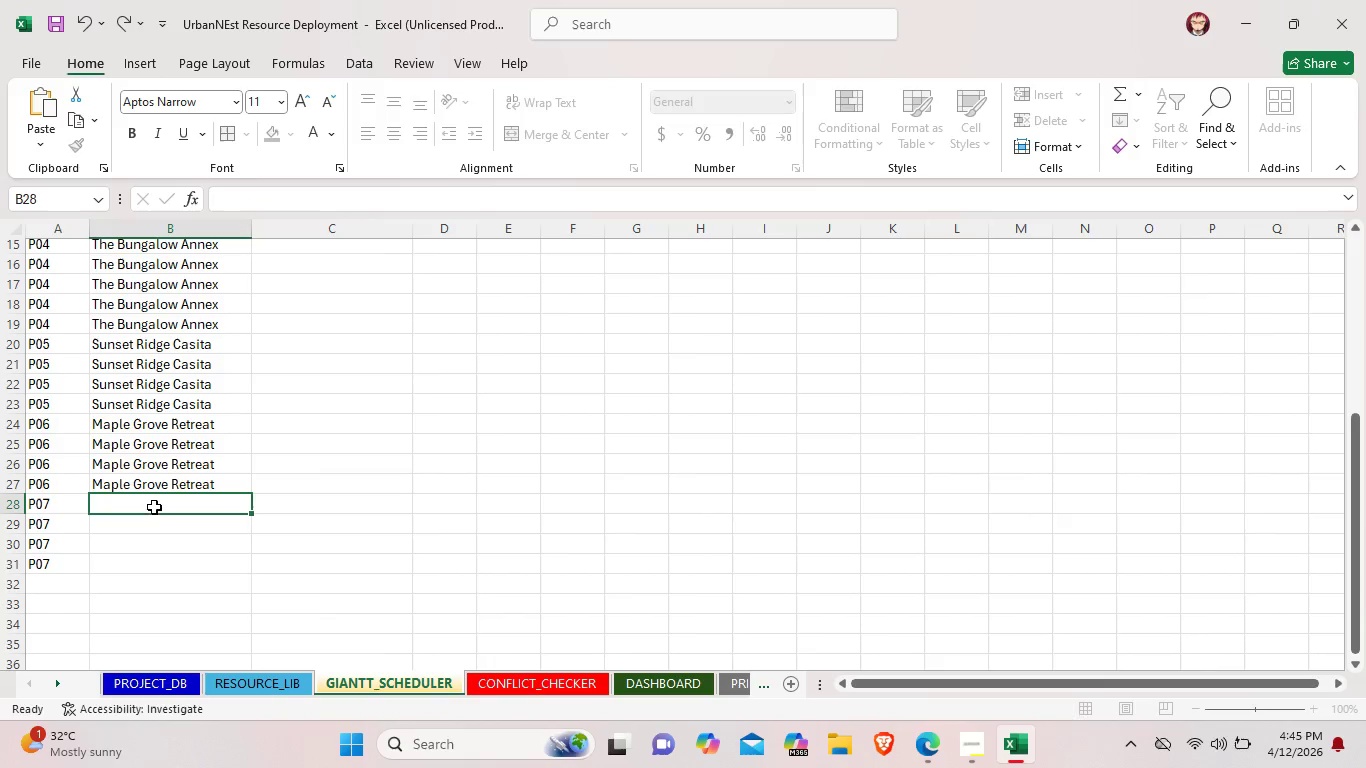 
double_click([154, 507])
 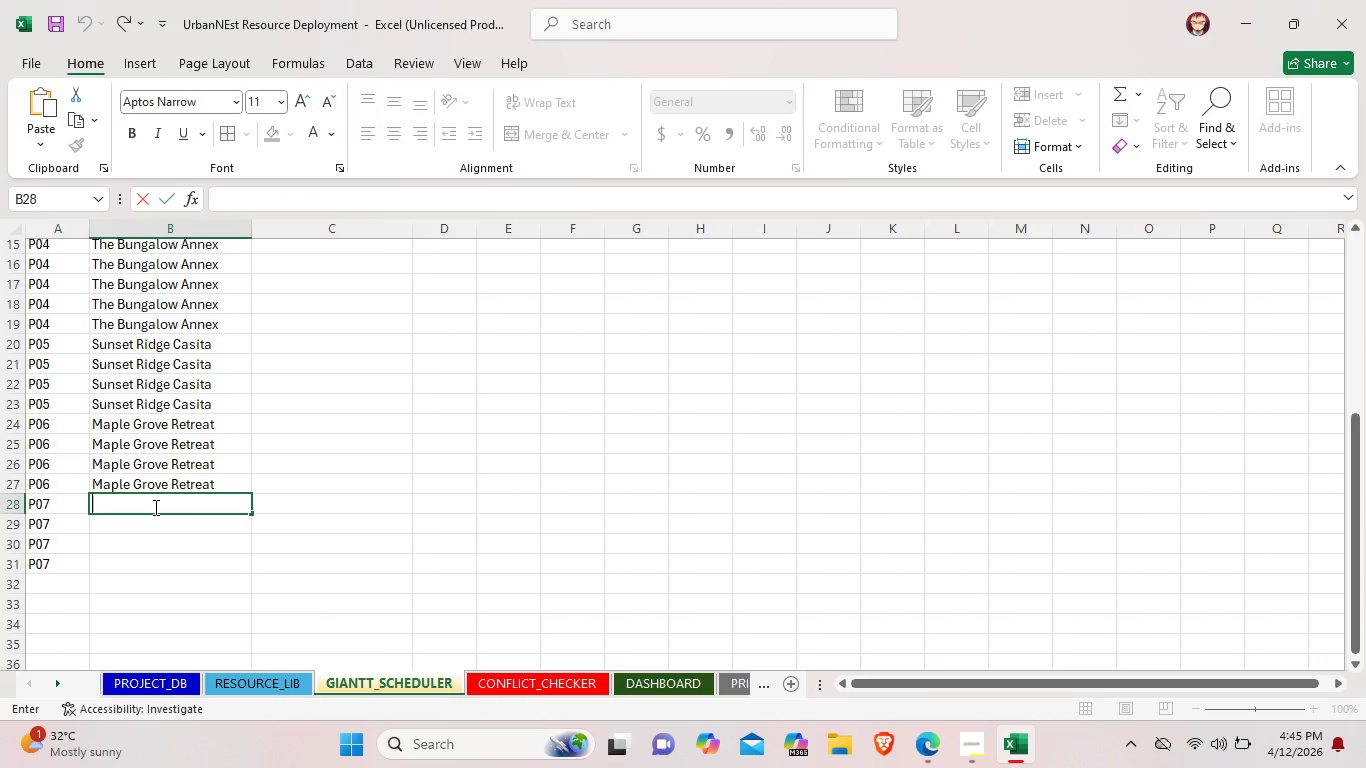 
type(Pacific Palisa)
 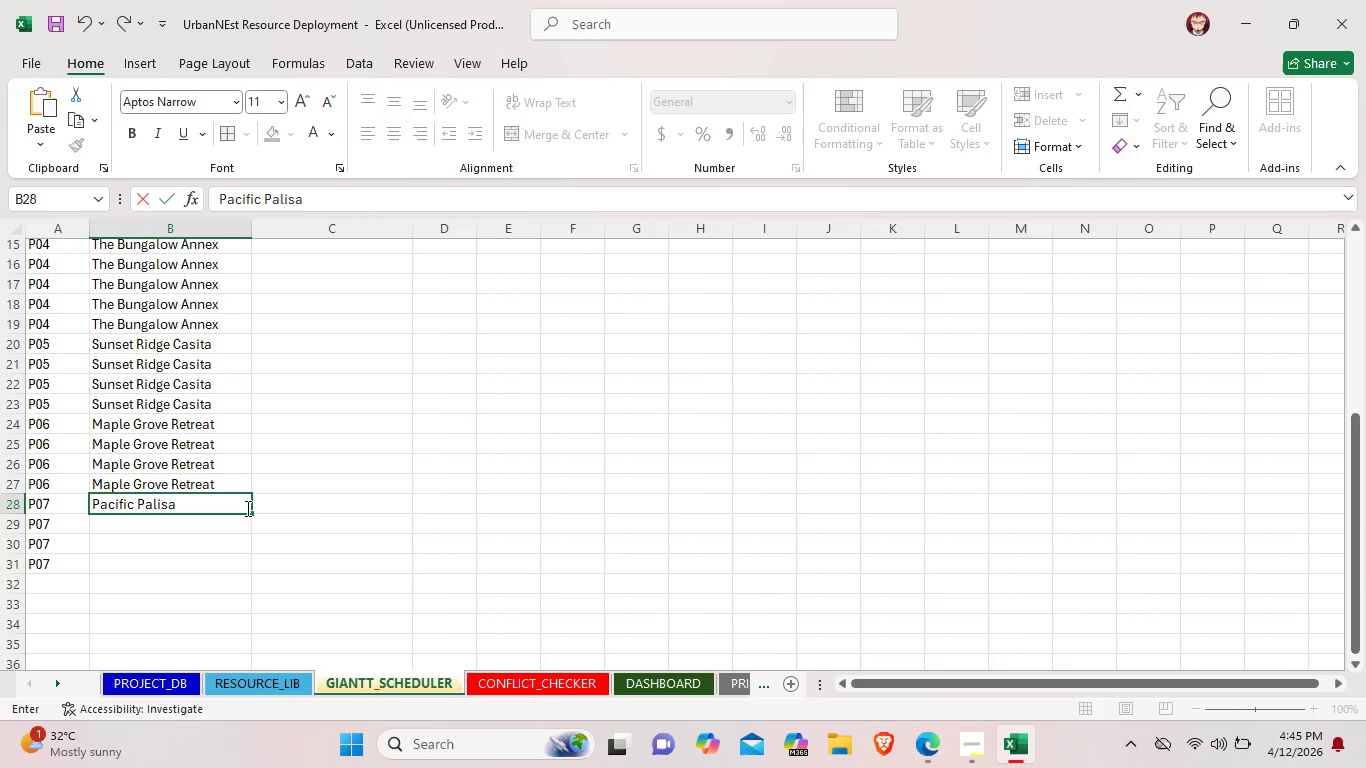 
type(des)
 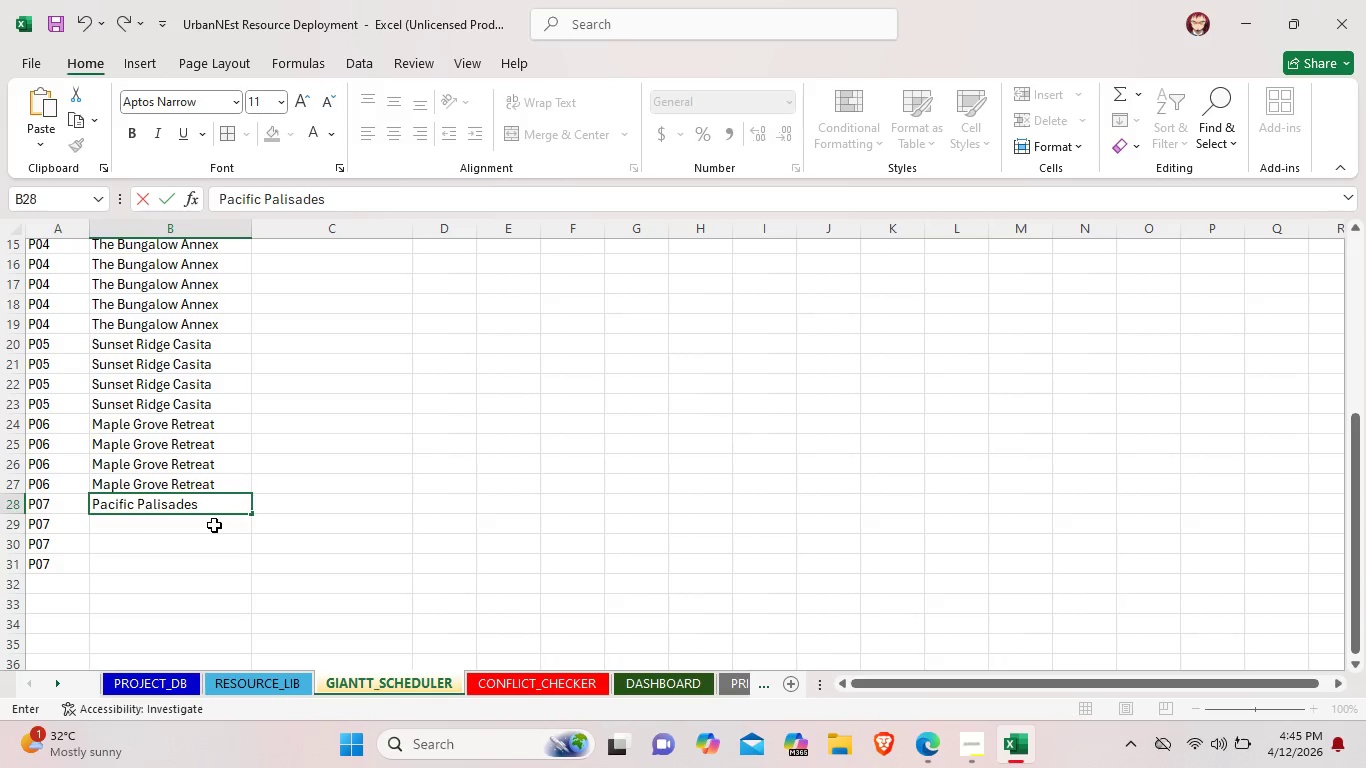 
double_click([214, 525])
 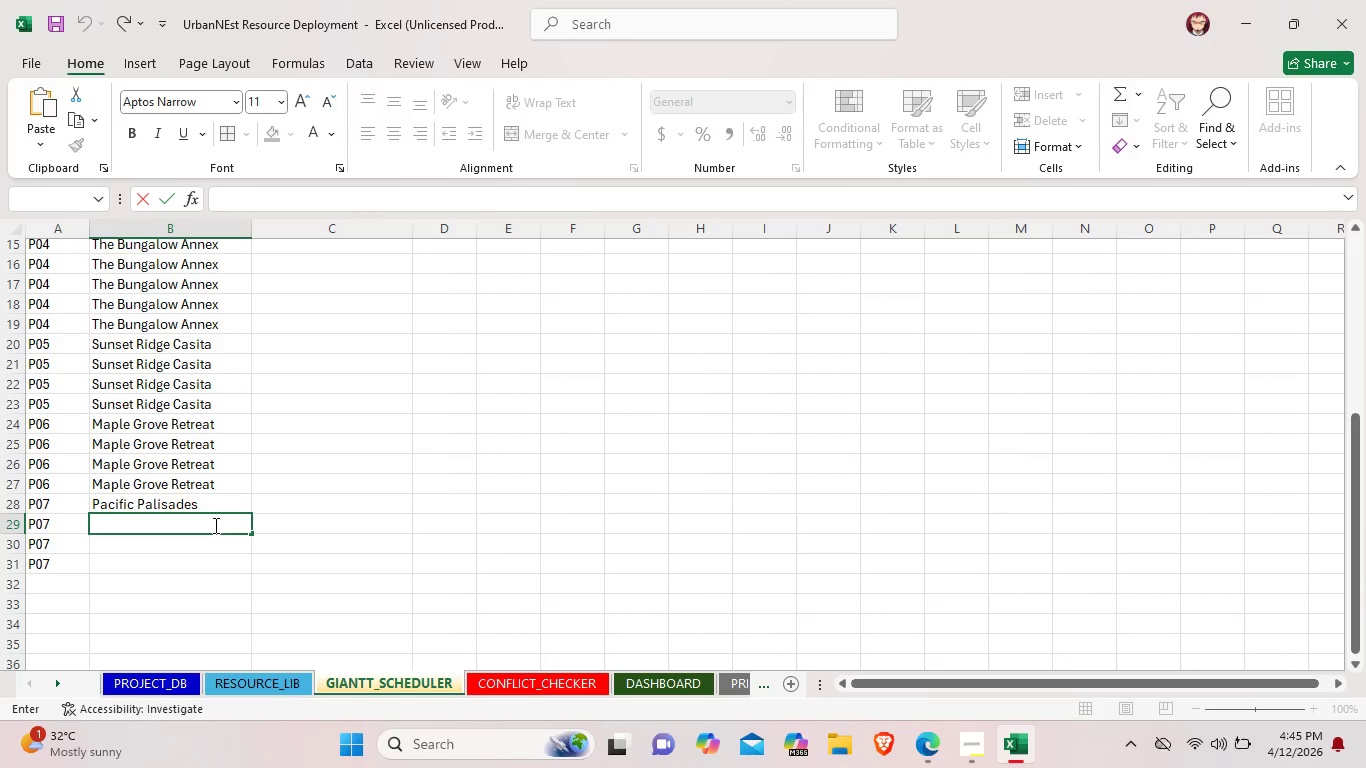 
type(Pacific)
 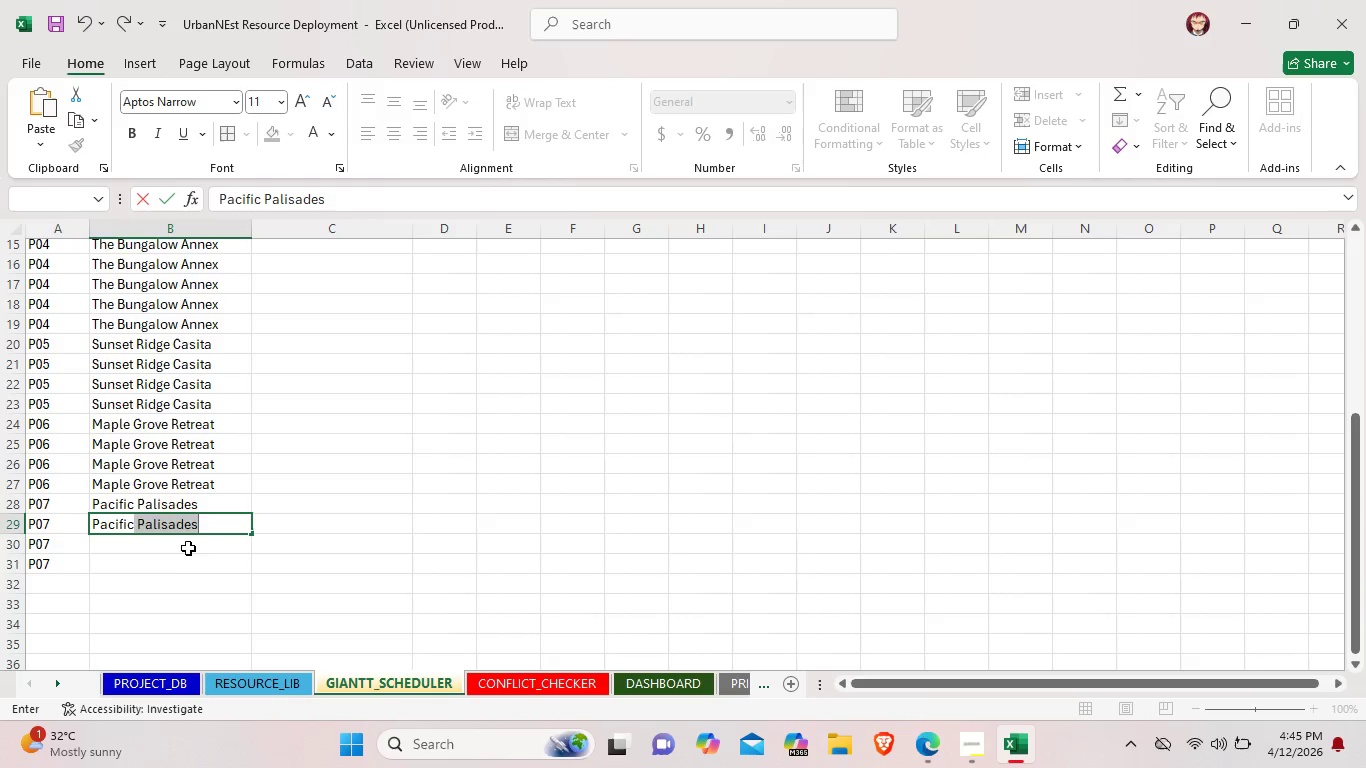 
double_click([188, 547])
 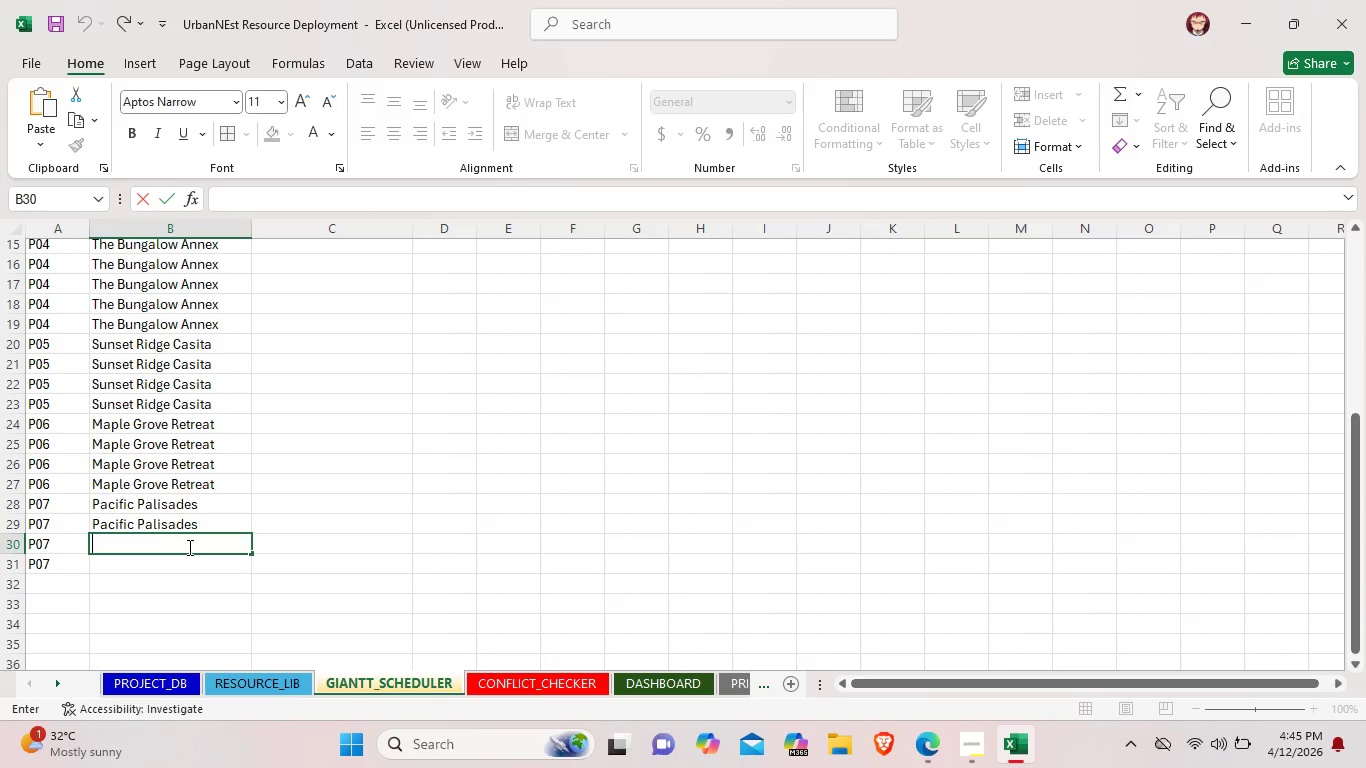 
wait(5.64)
 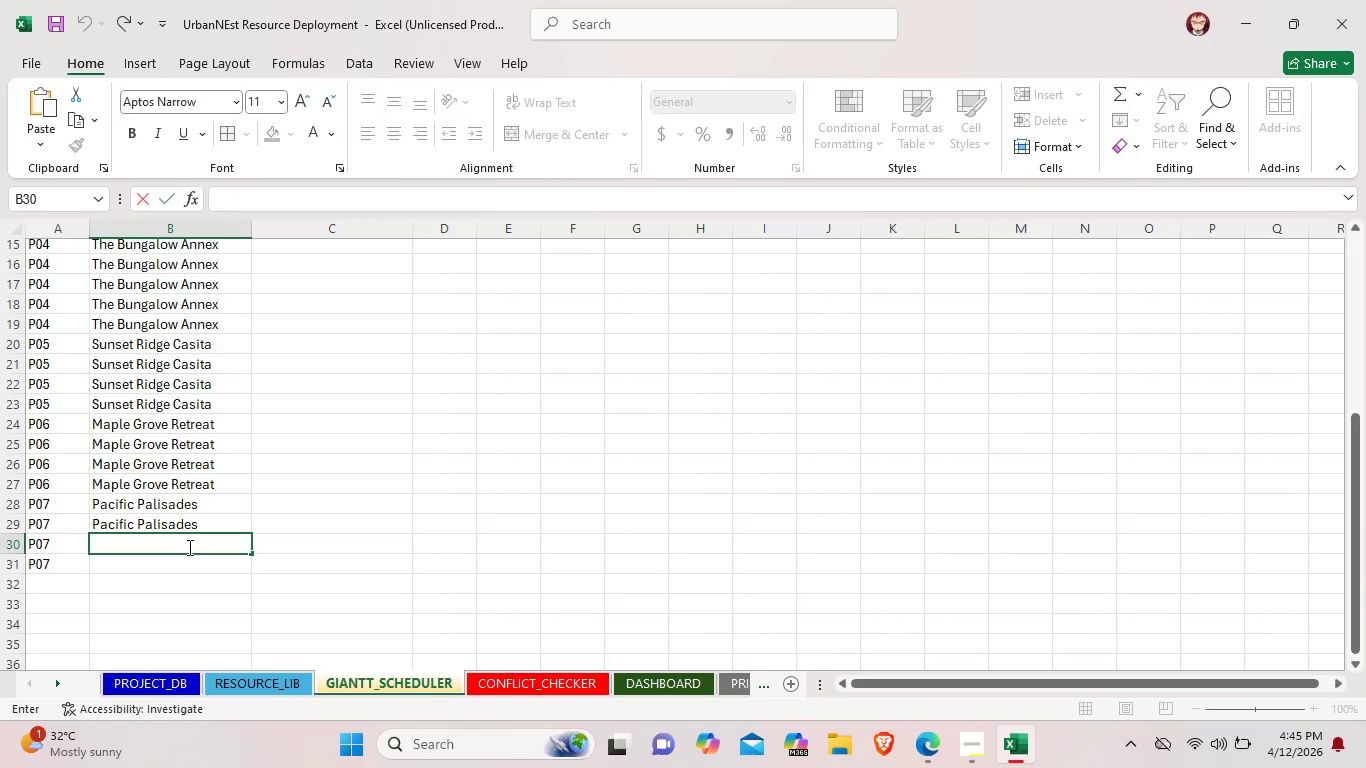 
type(Padi)
key(Backspace)
key(Backspace)
key(Backspace)
type(c)
key(Backspace)
type(ac)
 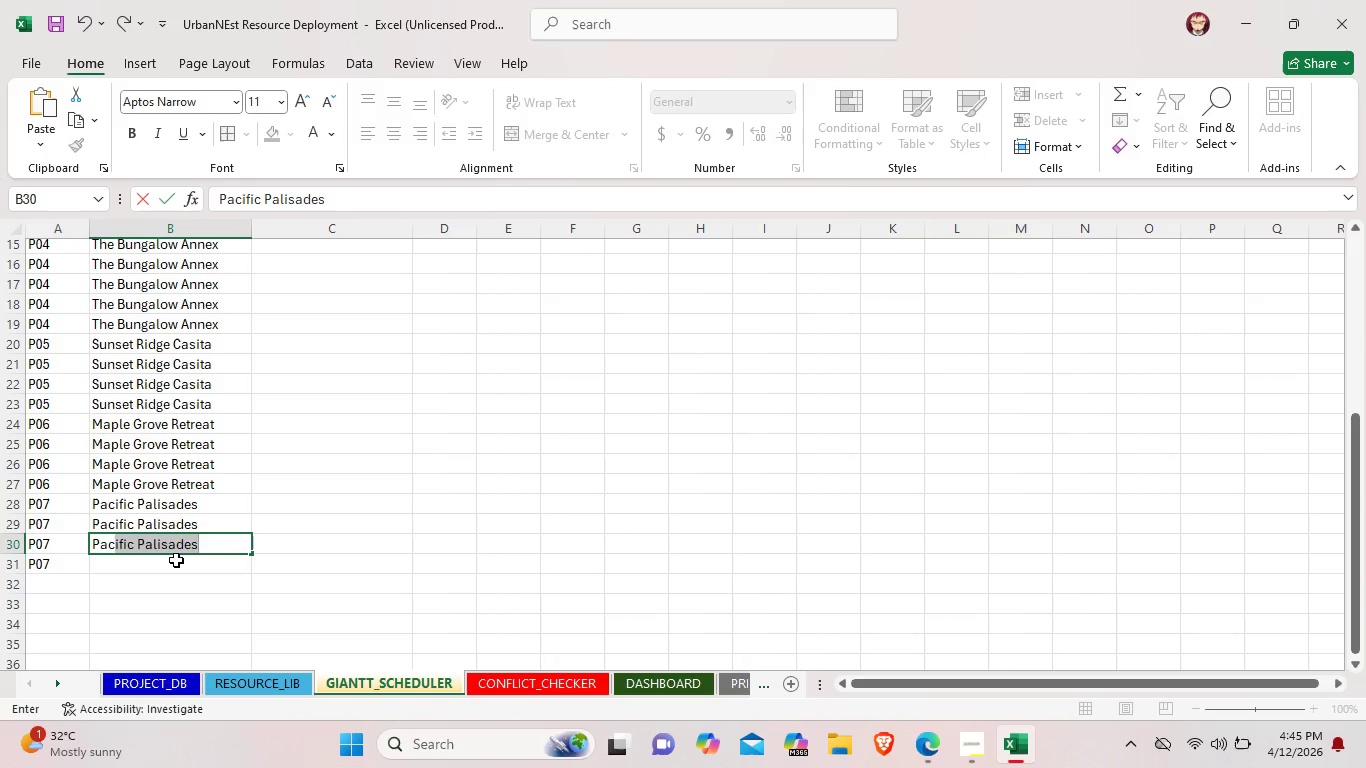 
double_click([176, 560])
 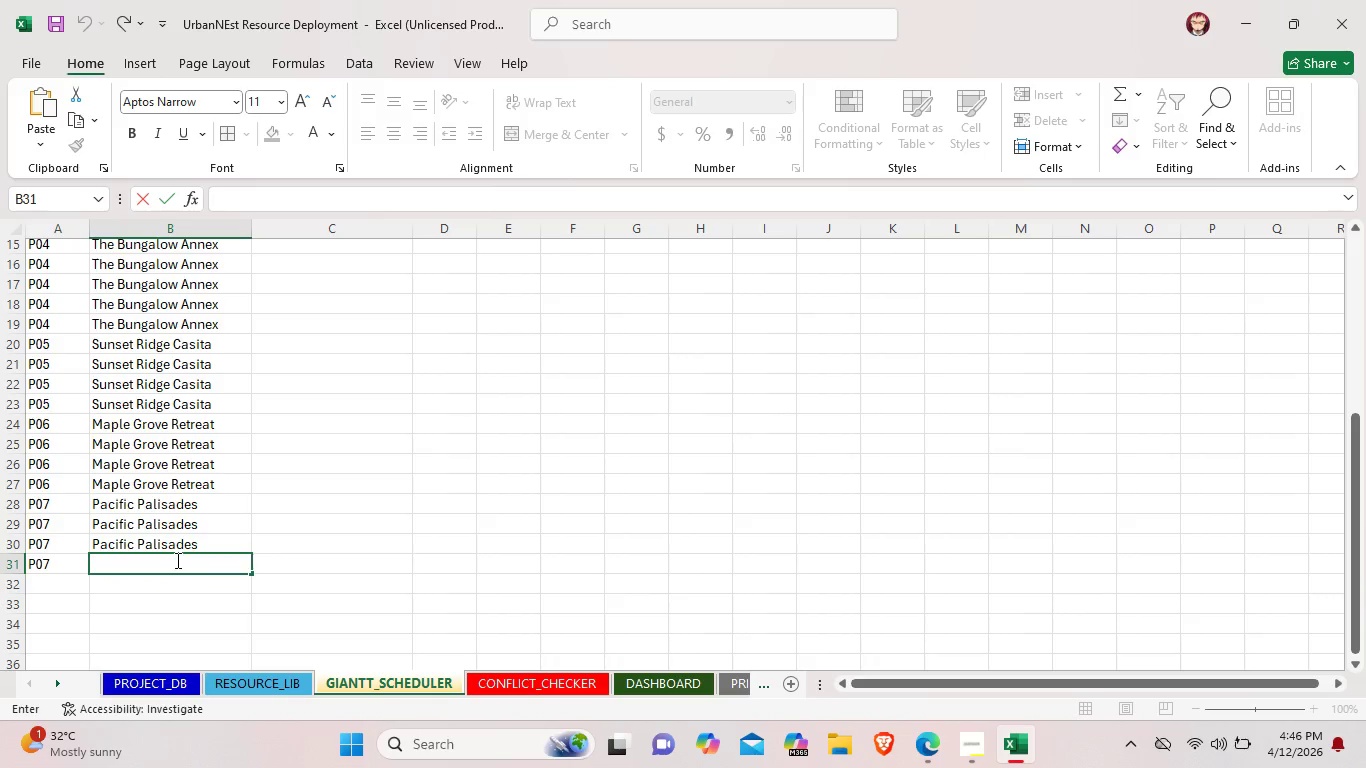 
type(Pa)
 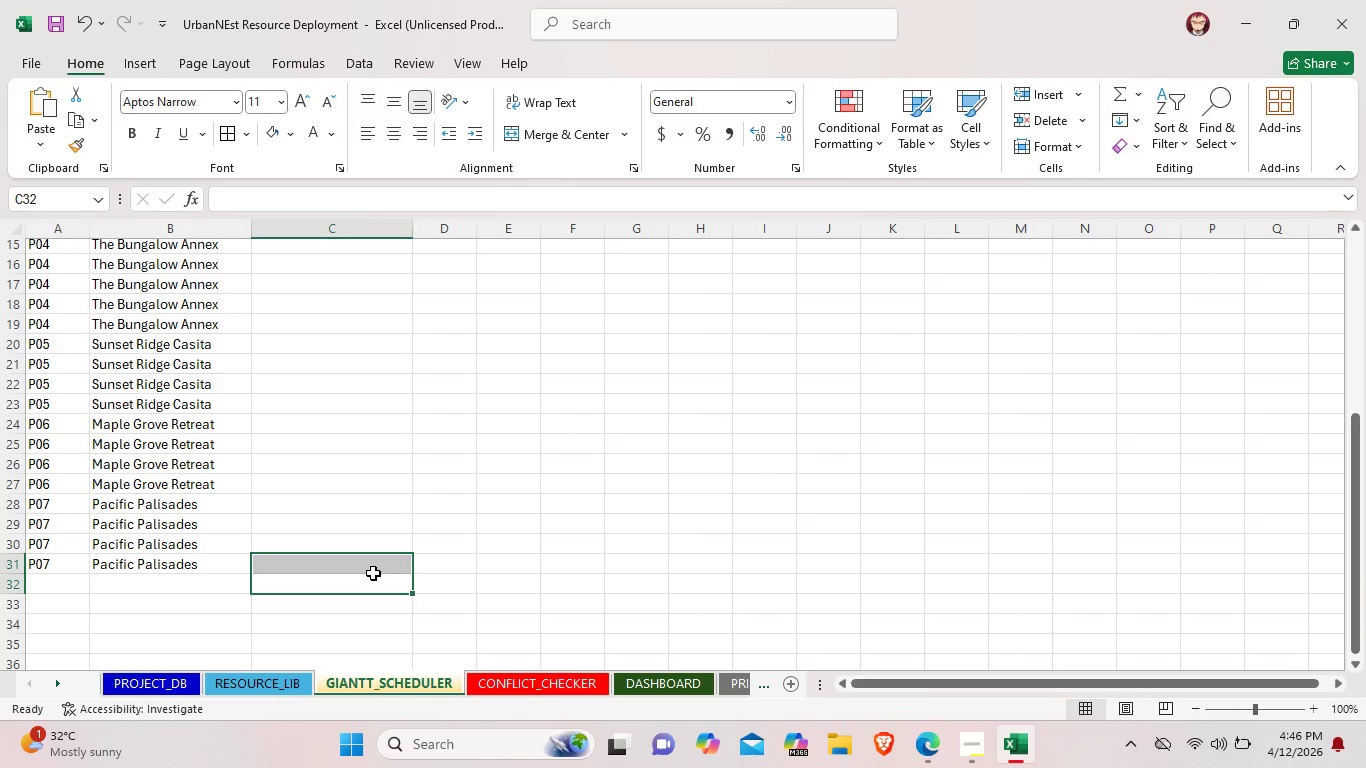 
wait(5.52)
 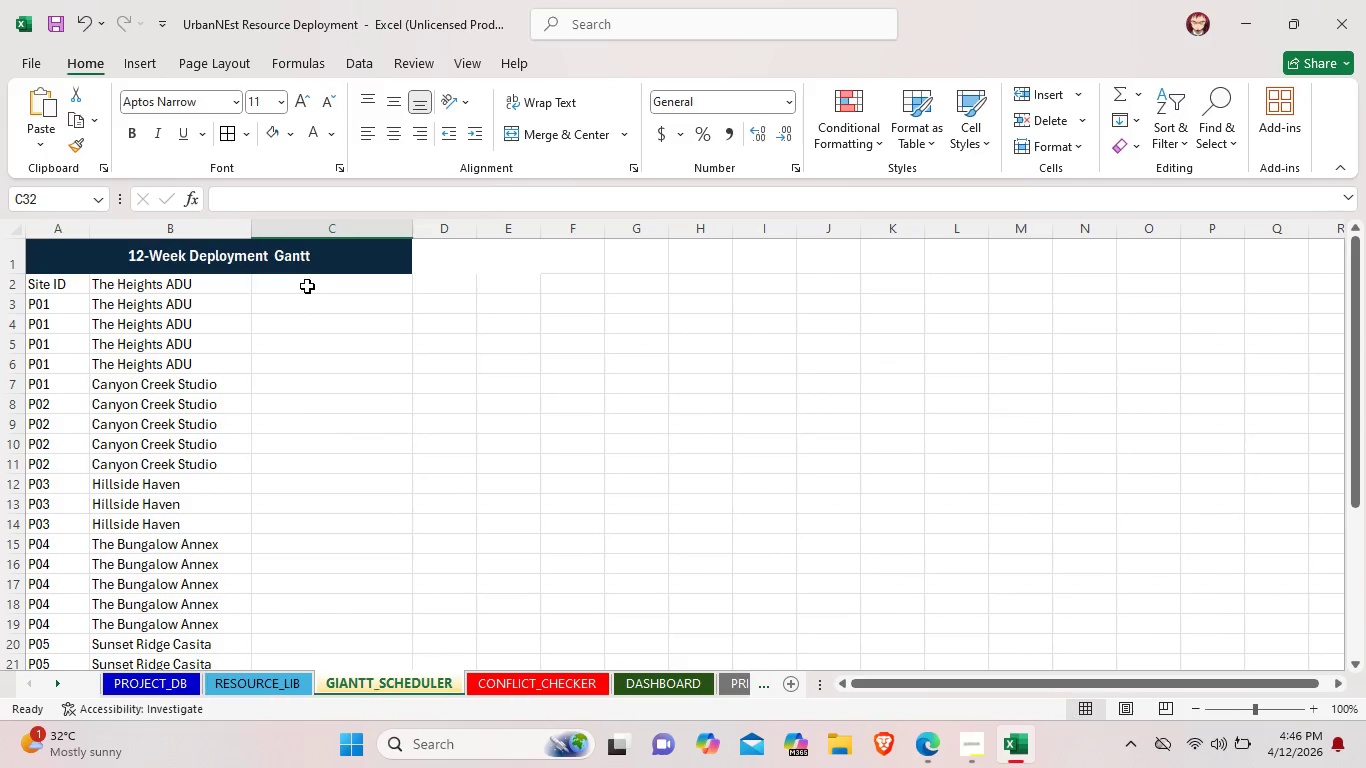 
left_click([307, 286])
 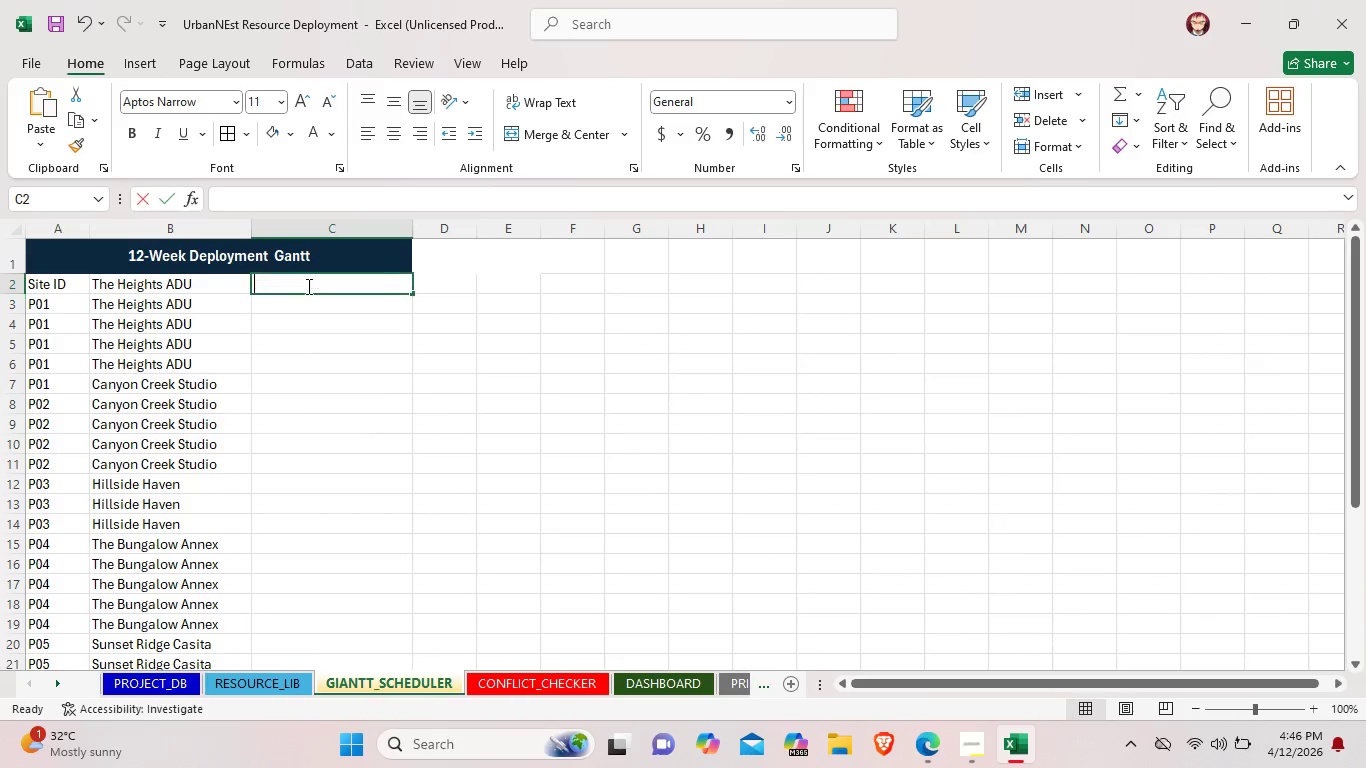 
scroll: coordinate [317, 284], scroll_direction: up, amount: 8.0
 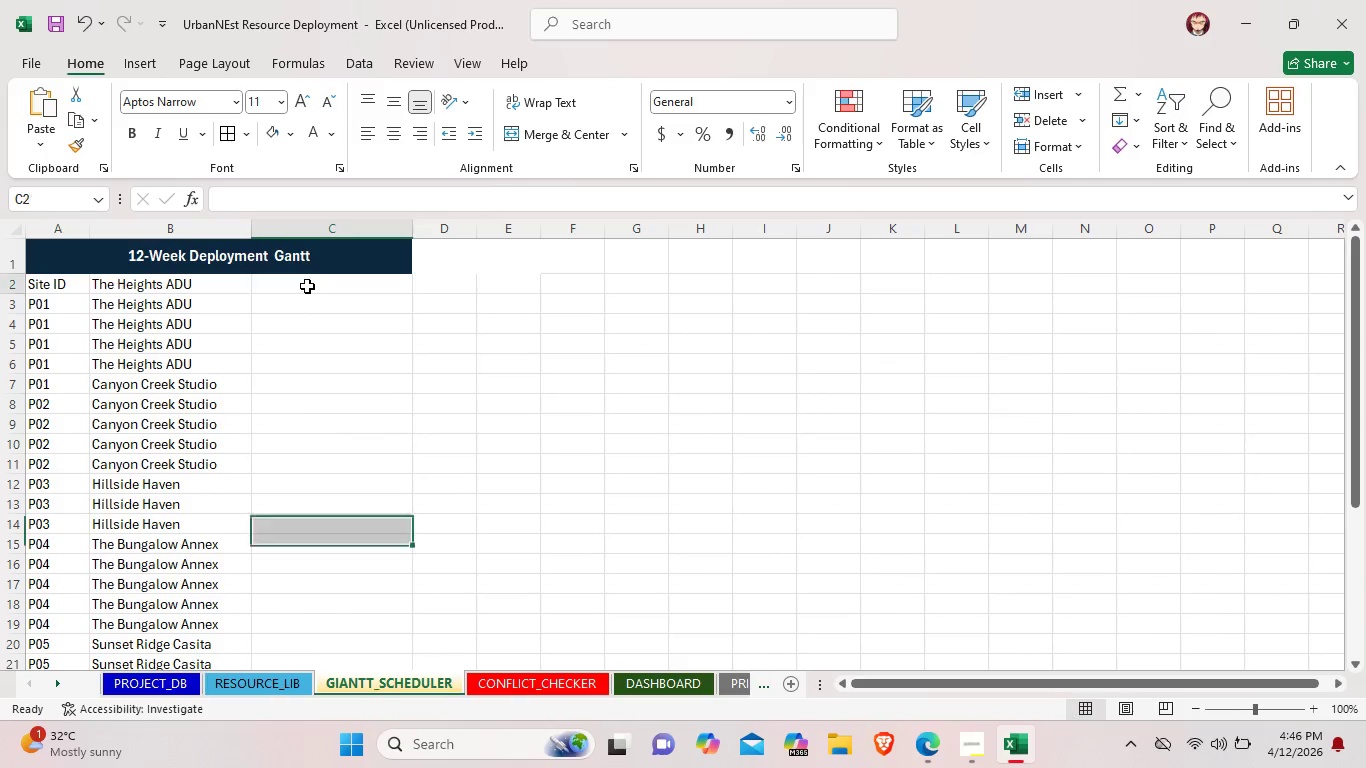 
double_click([307, 286])
 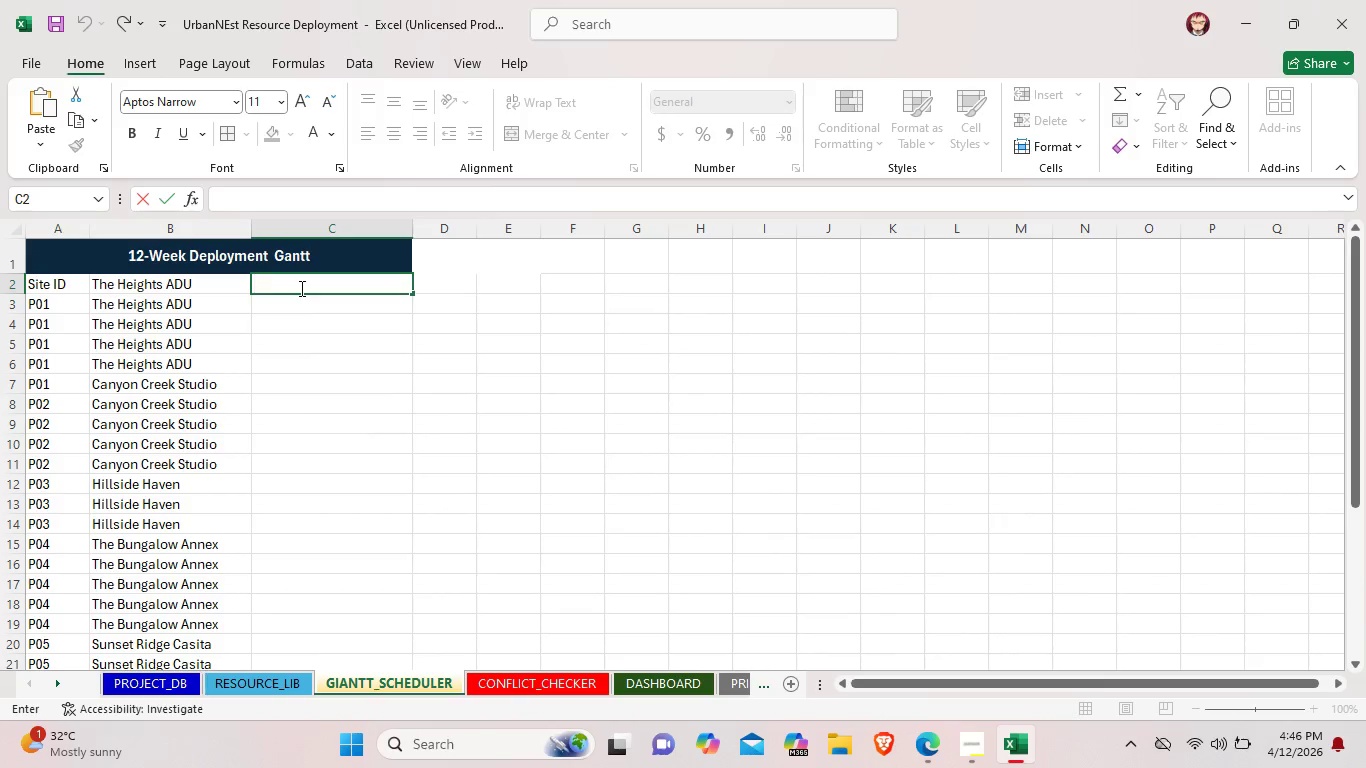 
type(Foundation Crew)
 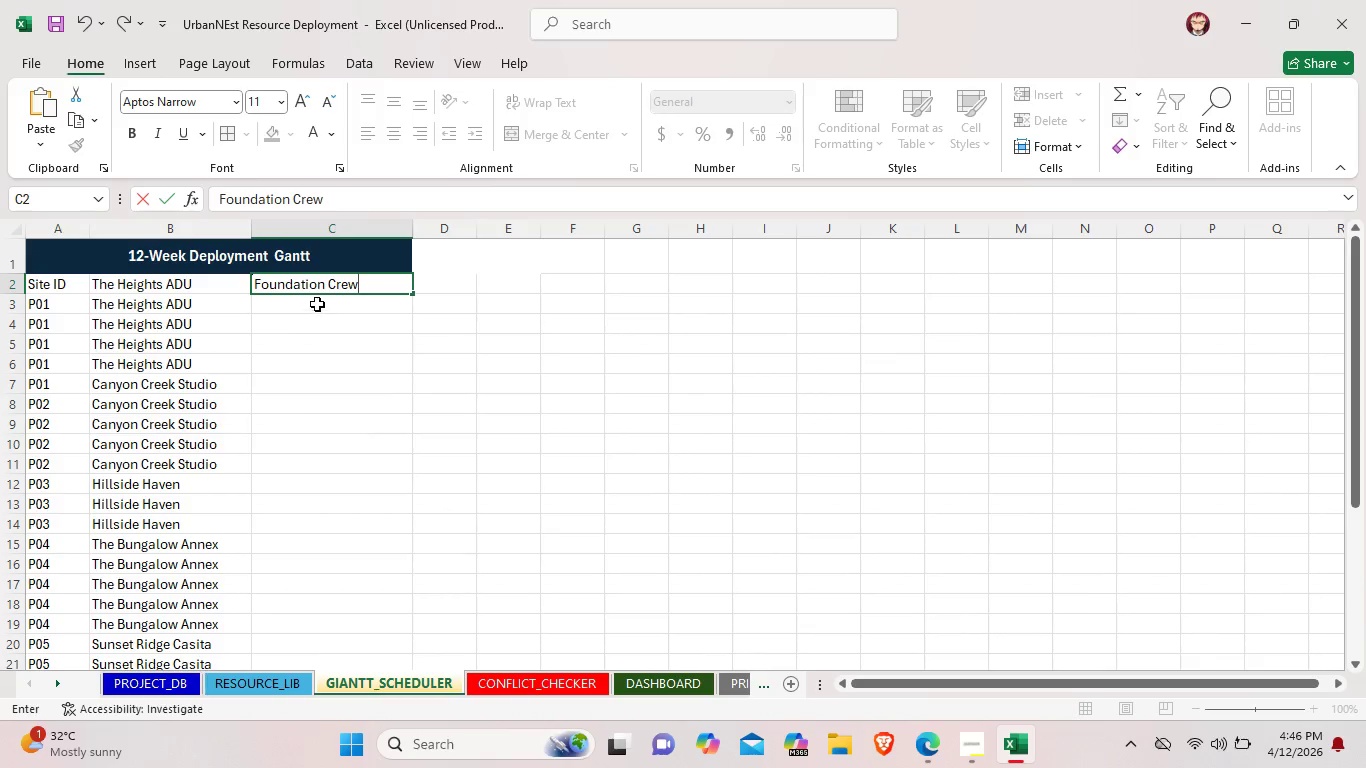 
double_click([317, 304])
 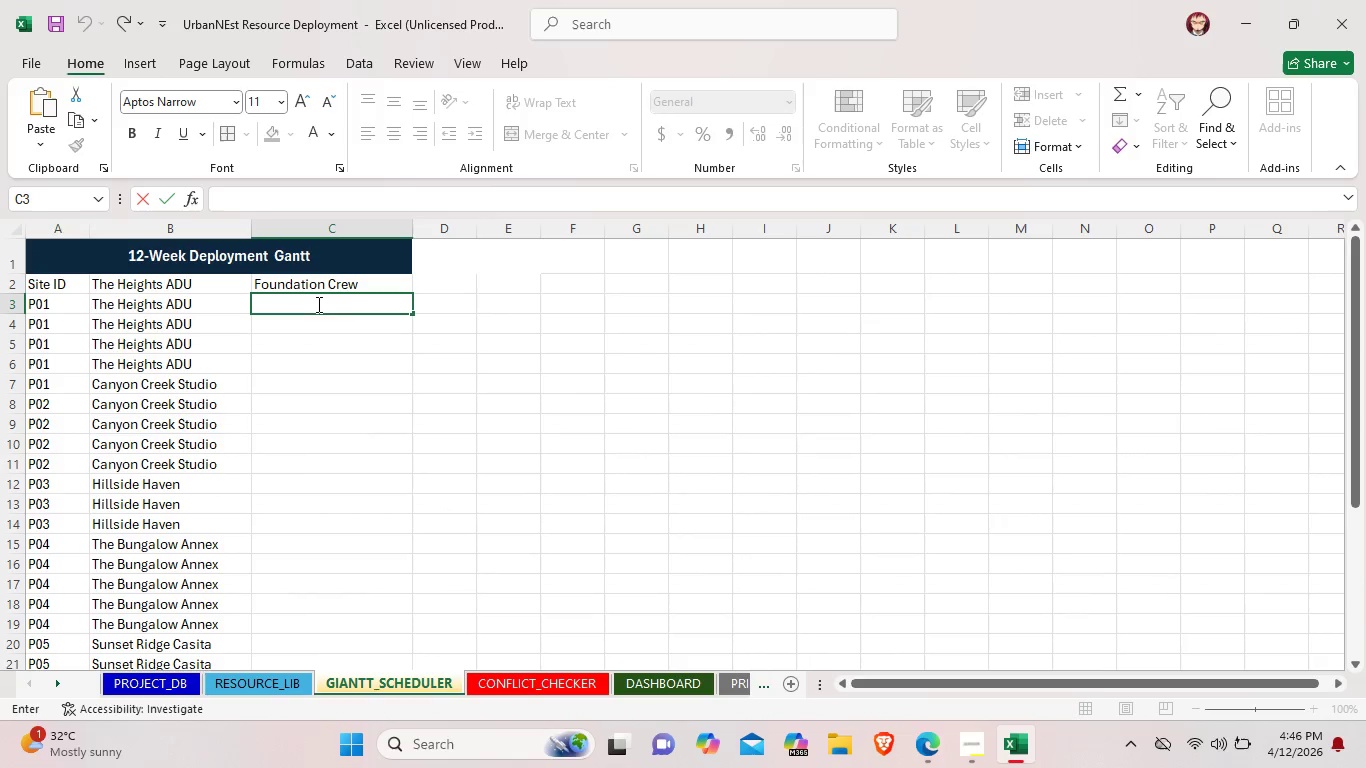 
type(Framing Crew)
 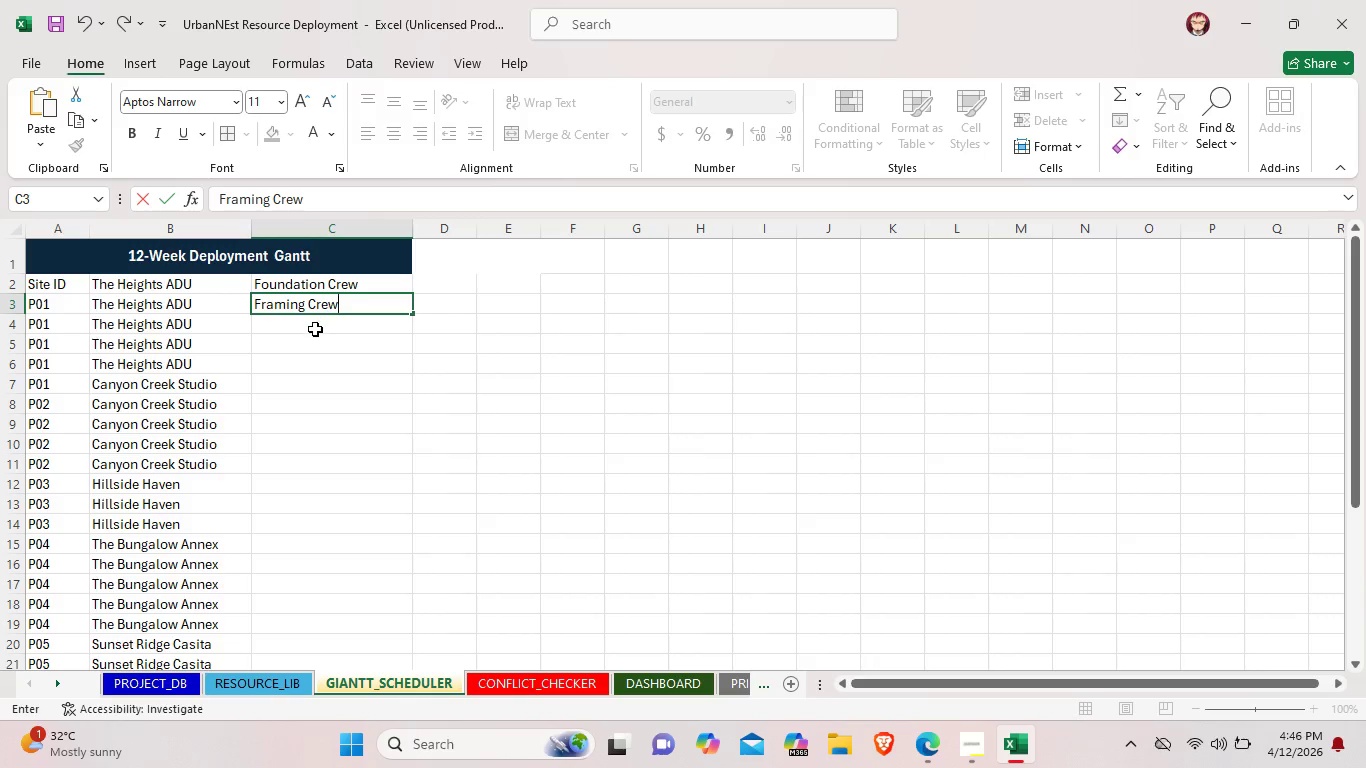 
double_click([315, 329])
 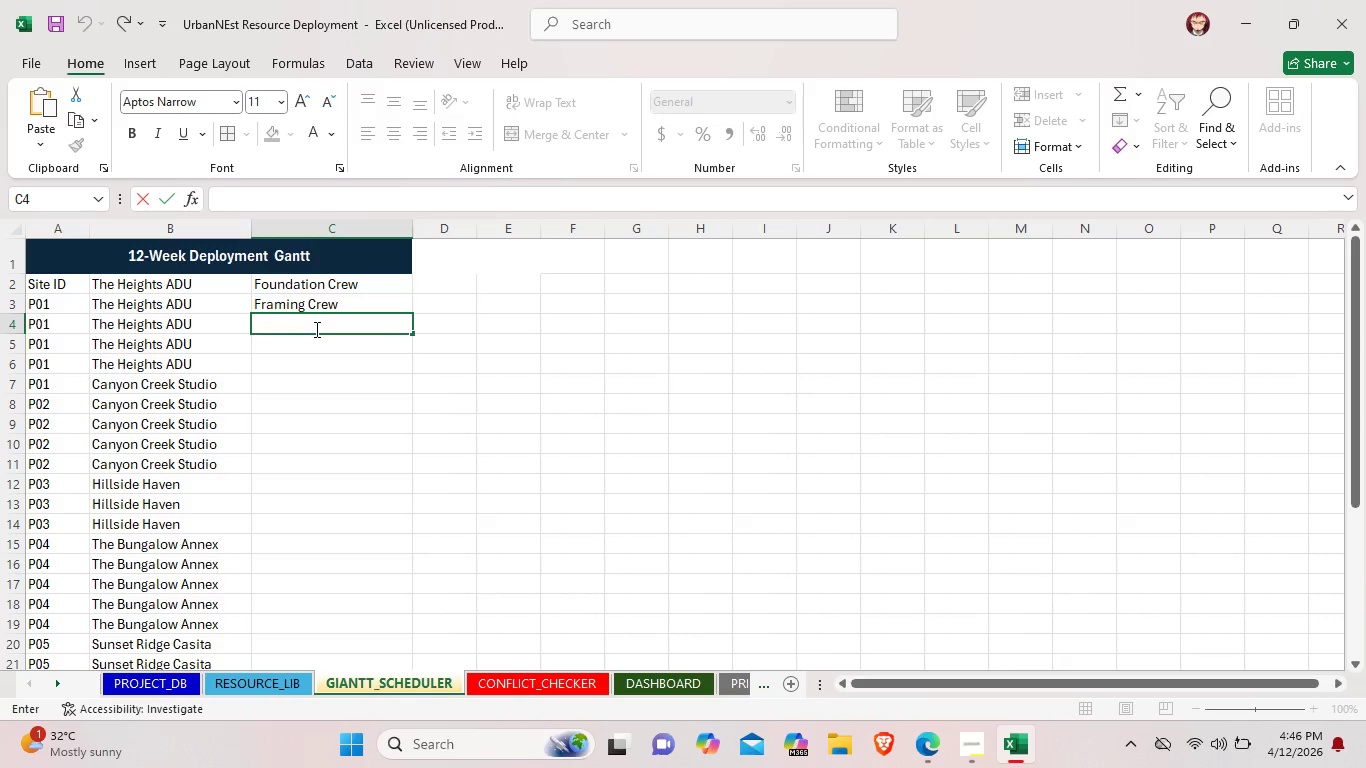 
type(Mech/Sp)
key(Backspace)
type(olar Cew)
key(Backspace)
key(Backspace)
type(e)
key(Backspace)
 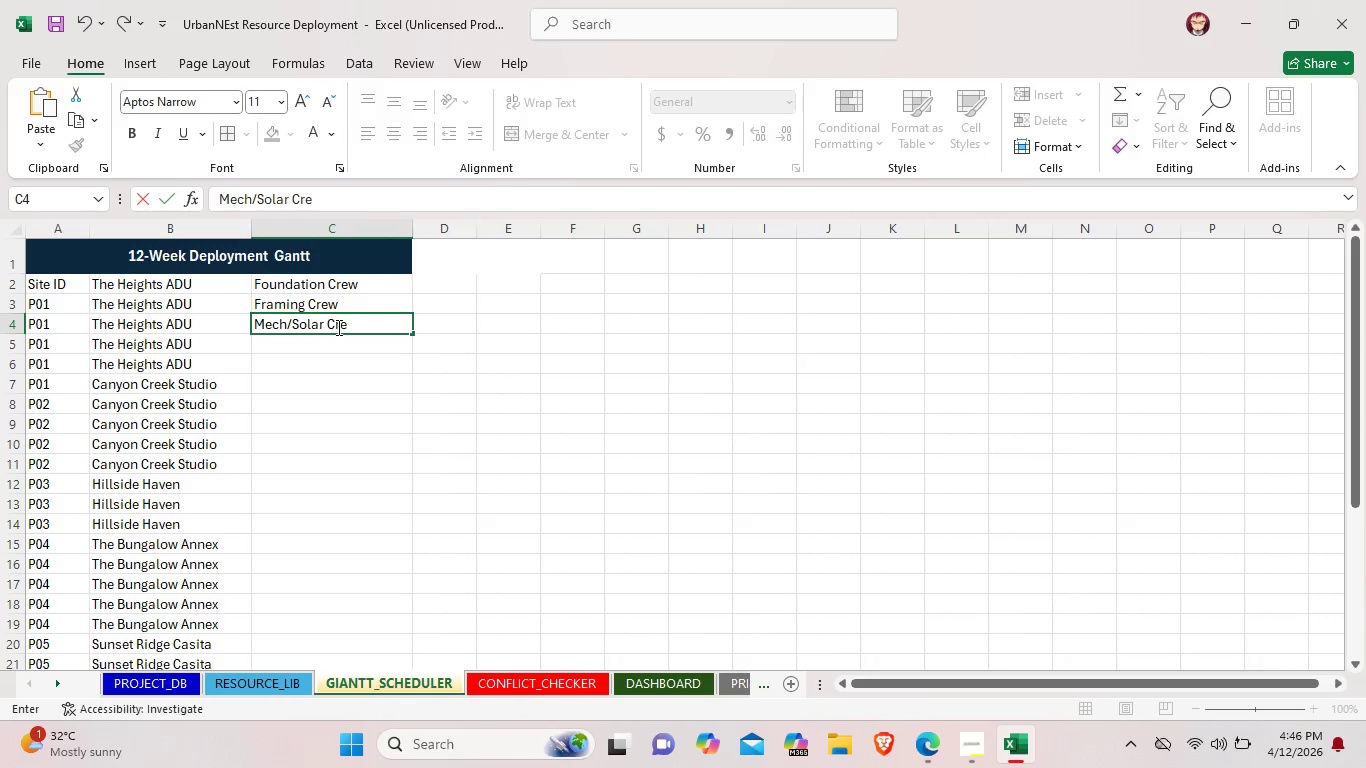 
 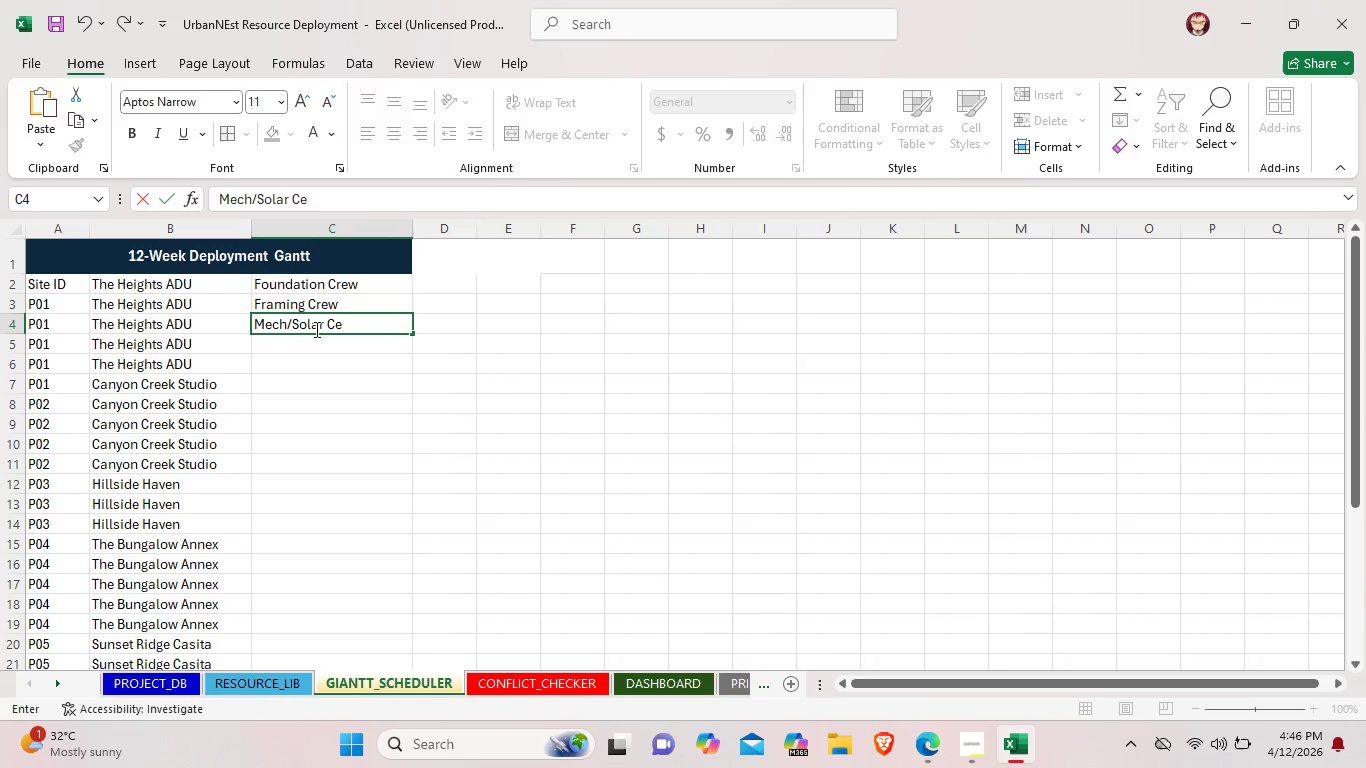 
type(rew)
 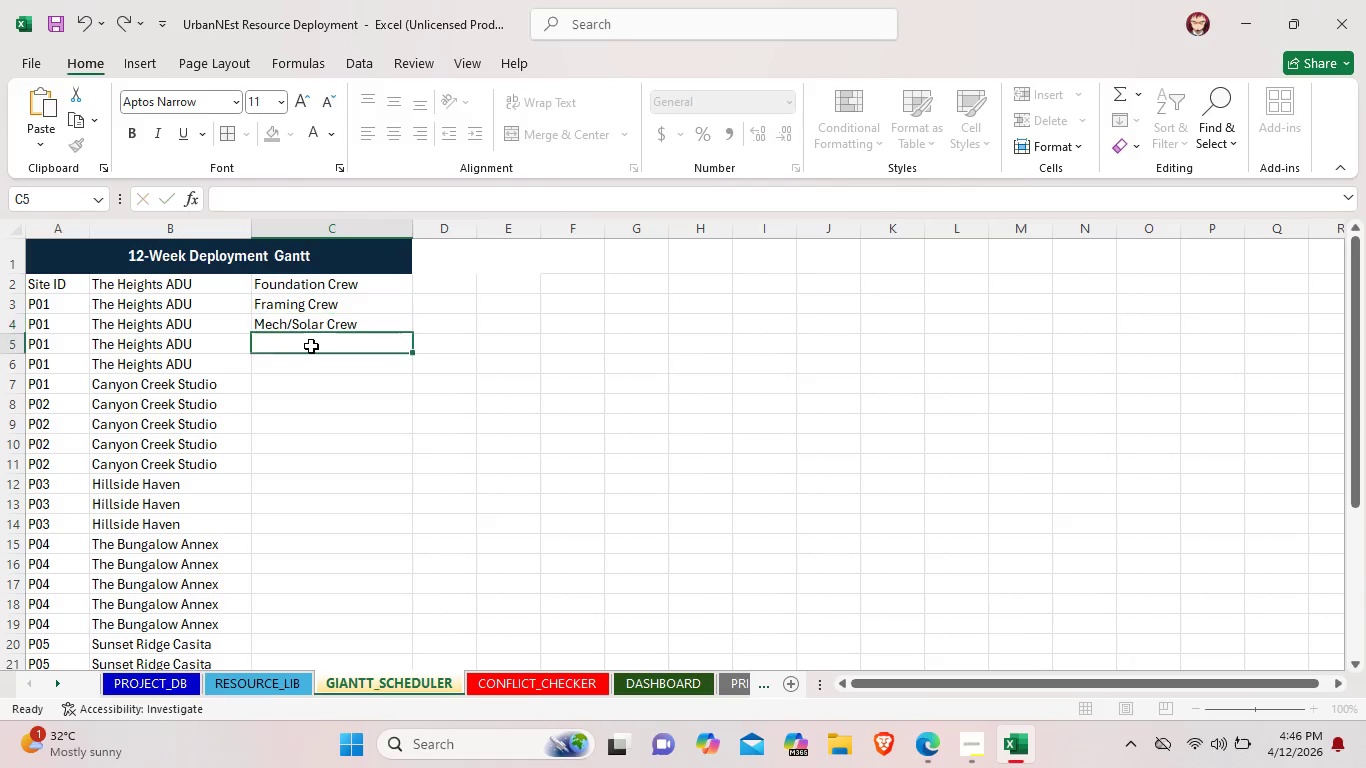 
double_click([311, 346])
 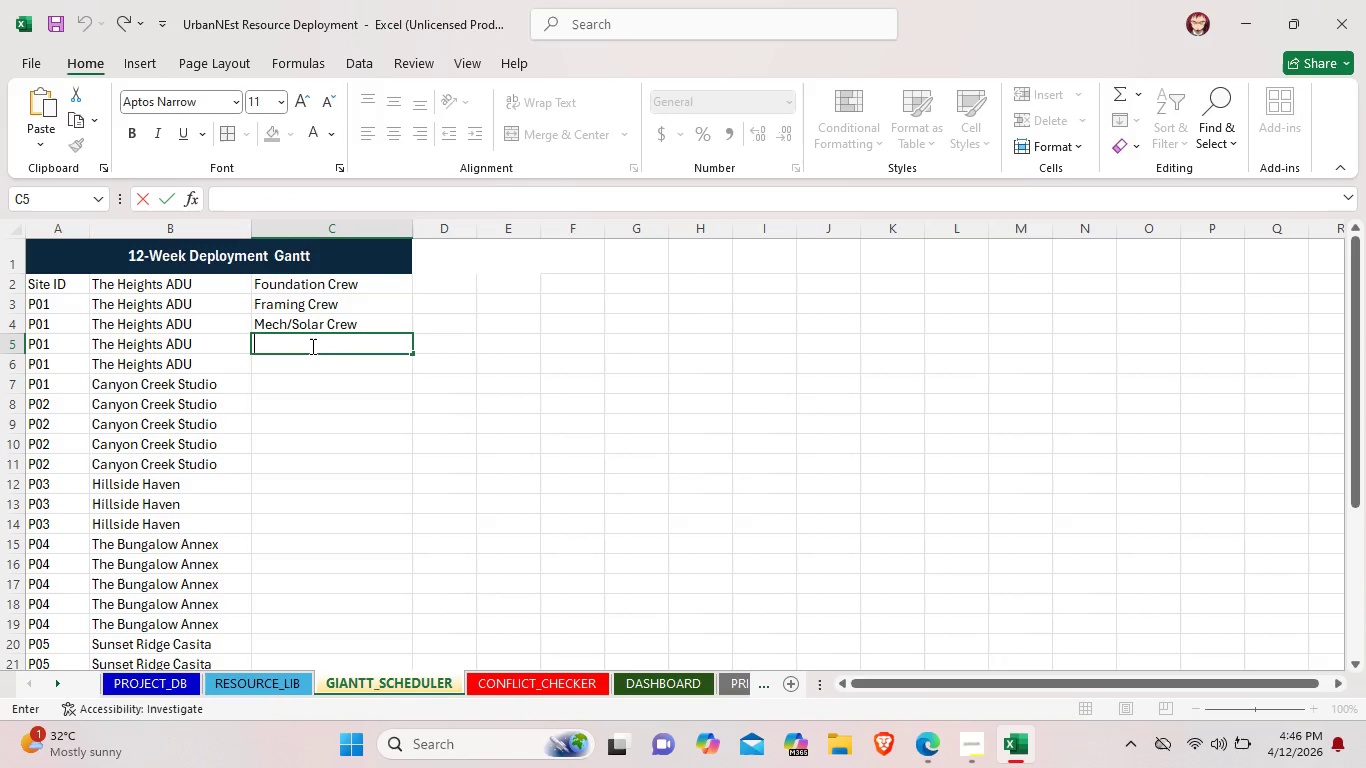 
wait(13.22)
 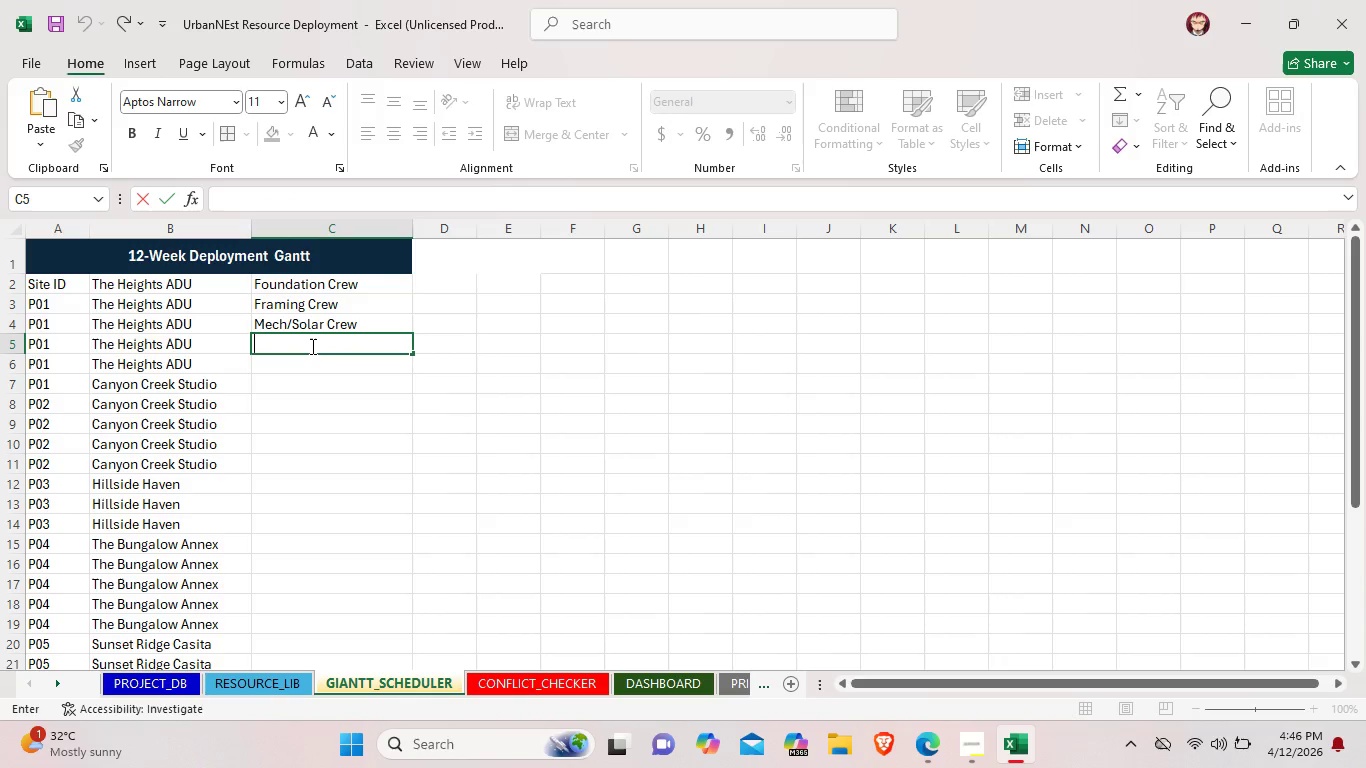 
left_click_drag(start_coordinate=[37, 277], to_coordinate=[310, 283])
 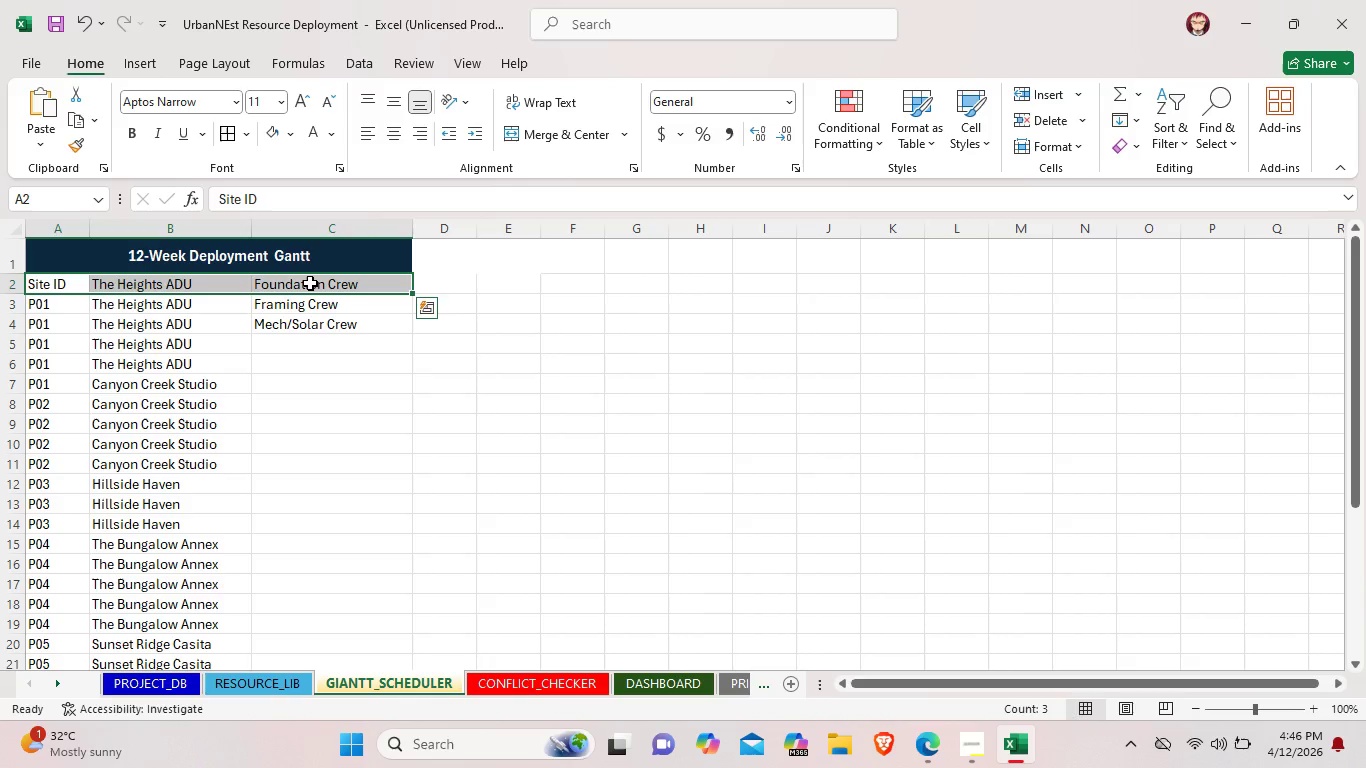 
right_click([310, 283])
 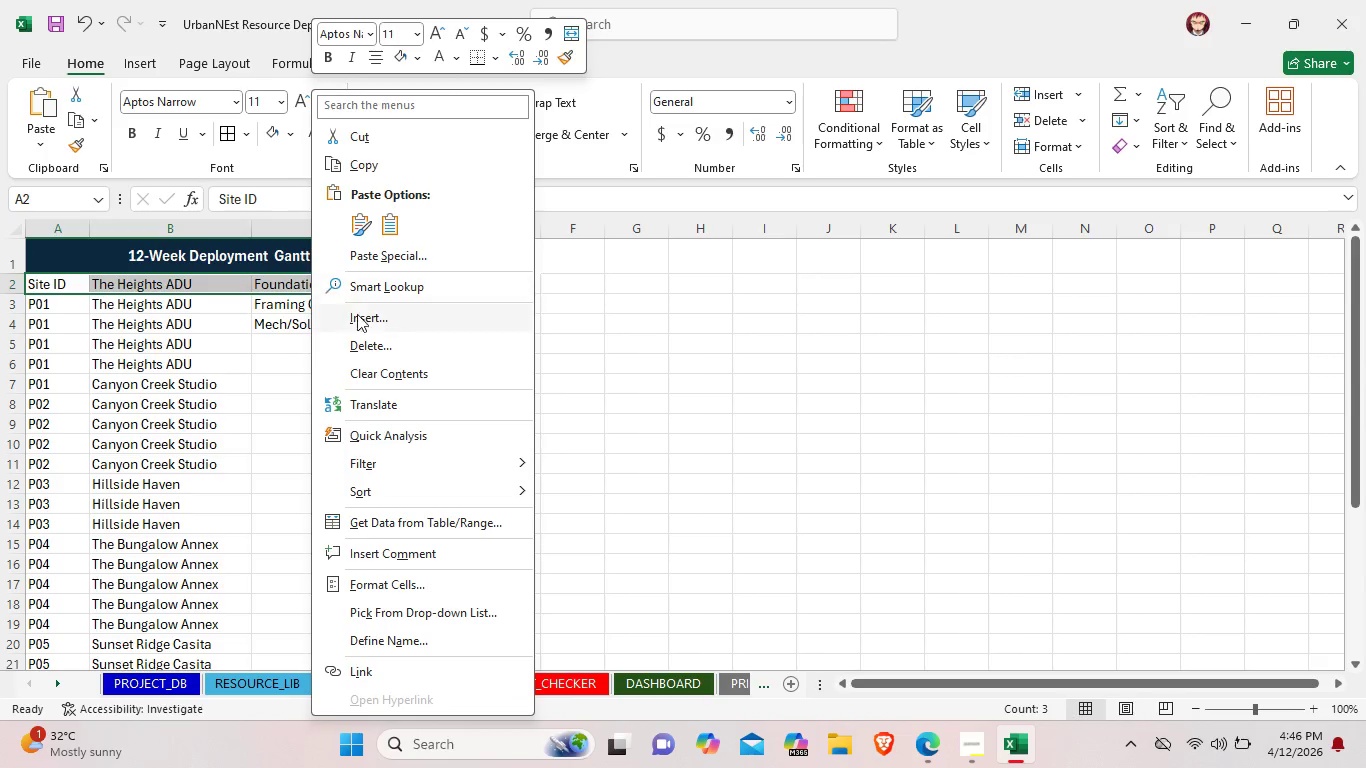 
left_click([365, 319])
 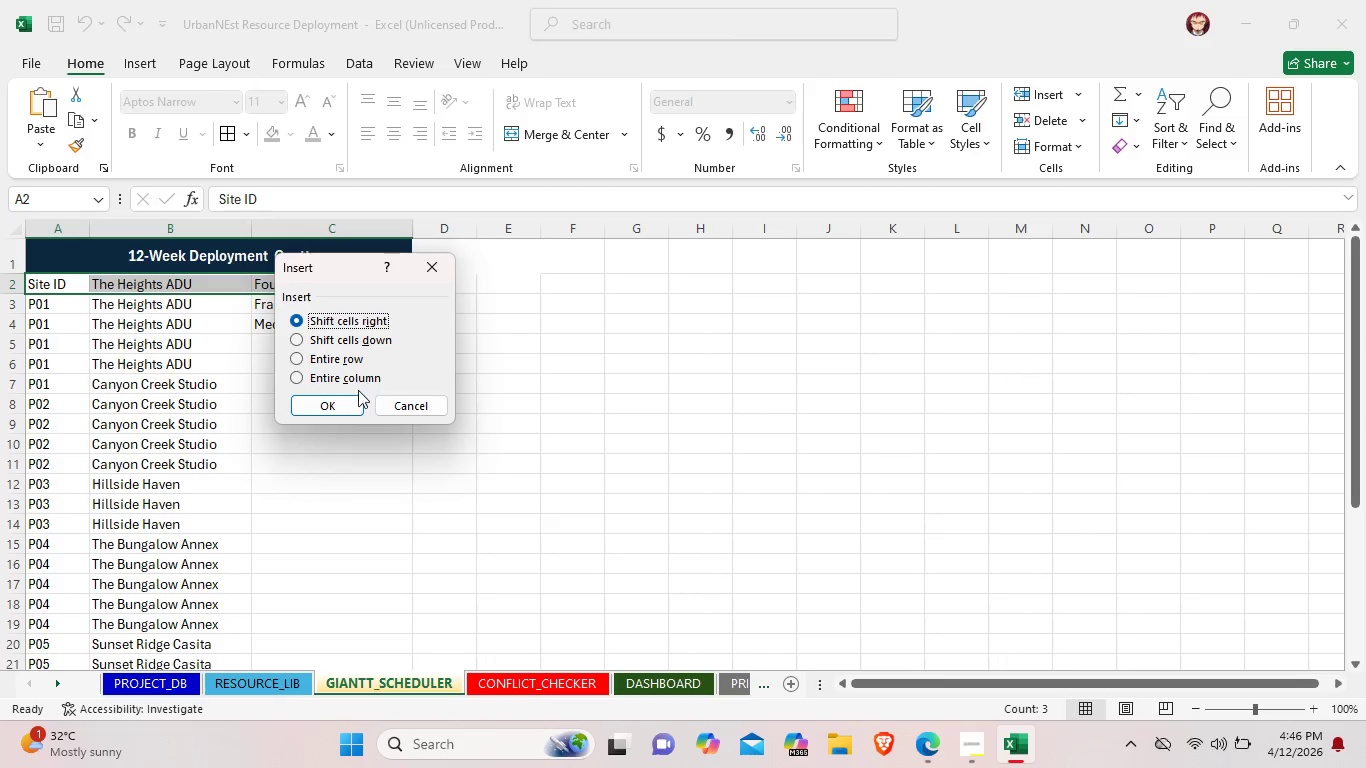 
left_click([332, 401])
 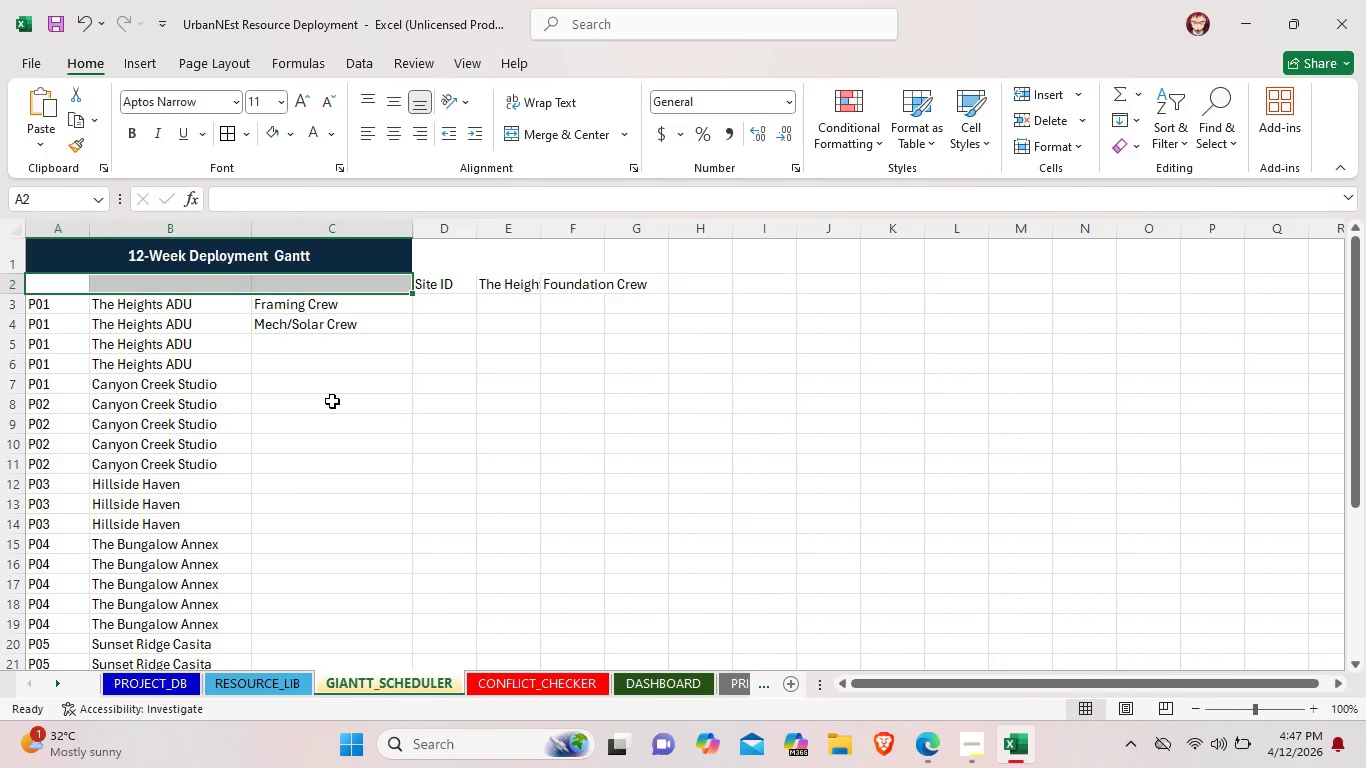 
wait(5.53)
 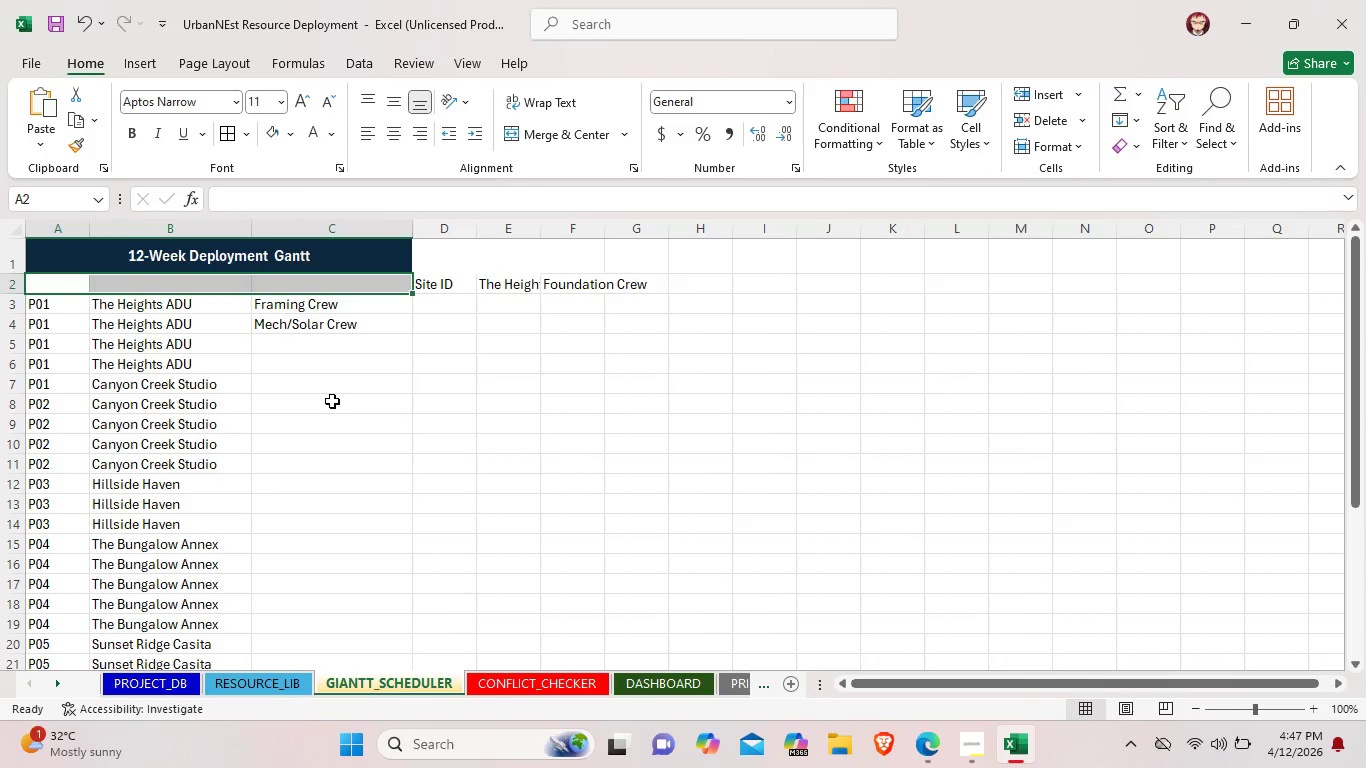 
hold_key(key=ControlLeft, duration=1.45)
 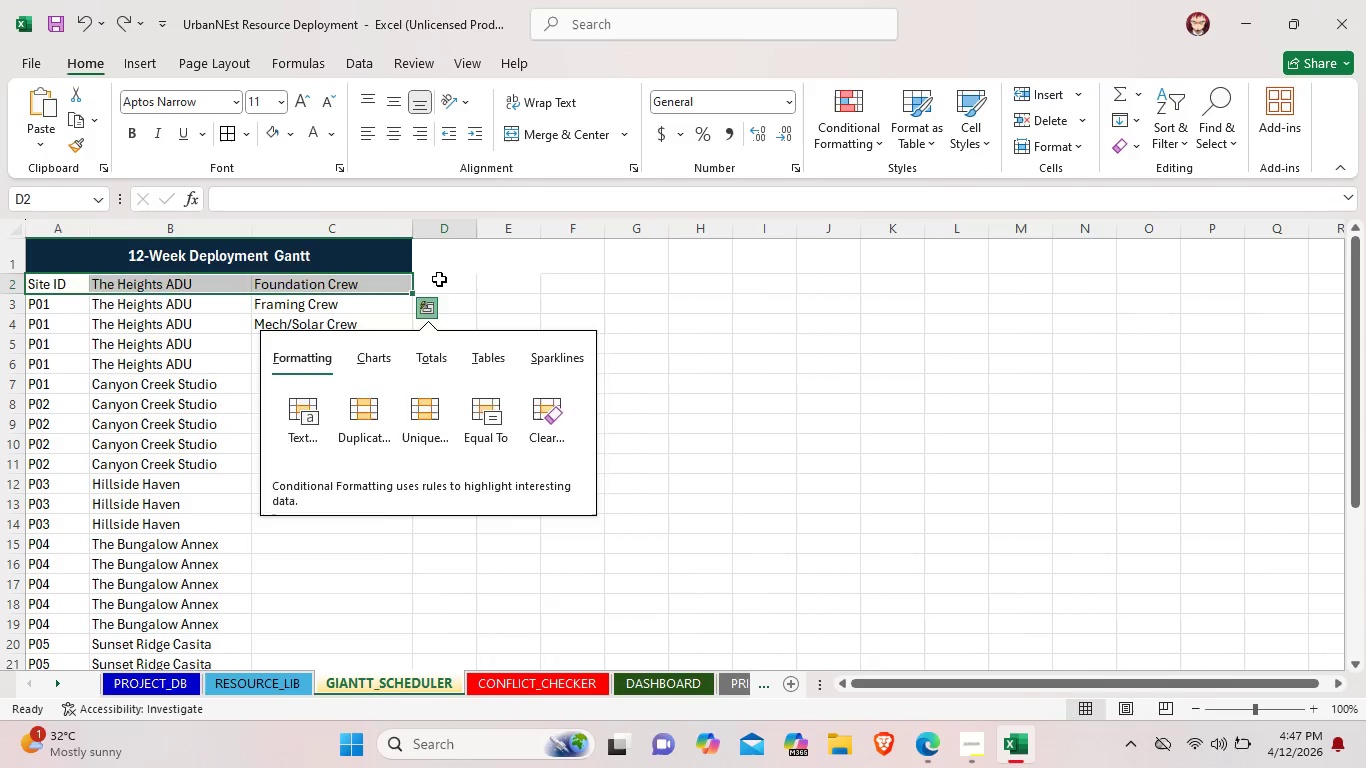 
left_click([439, 279])
 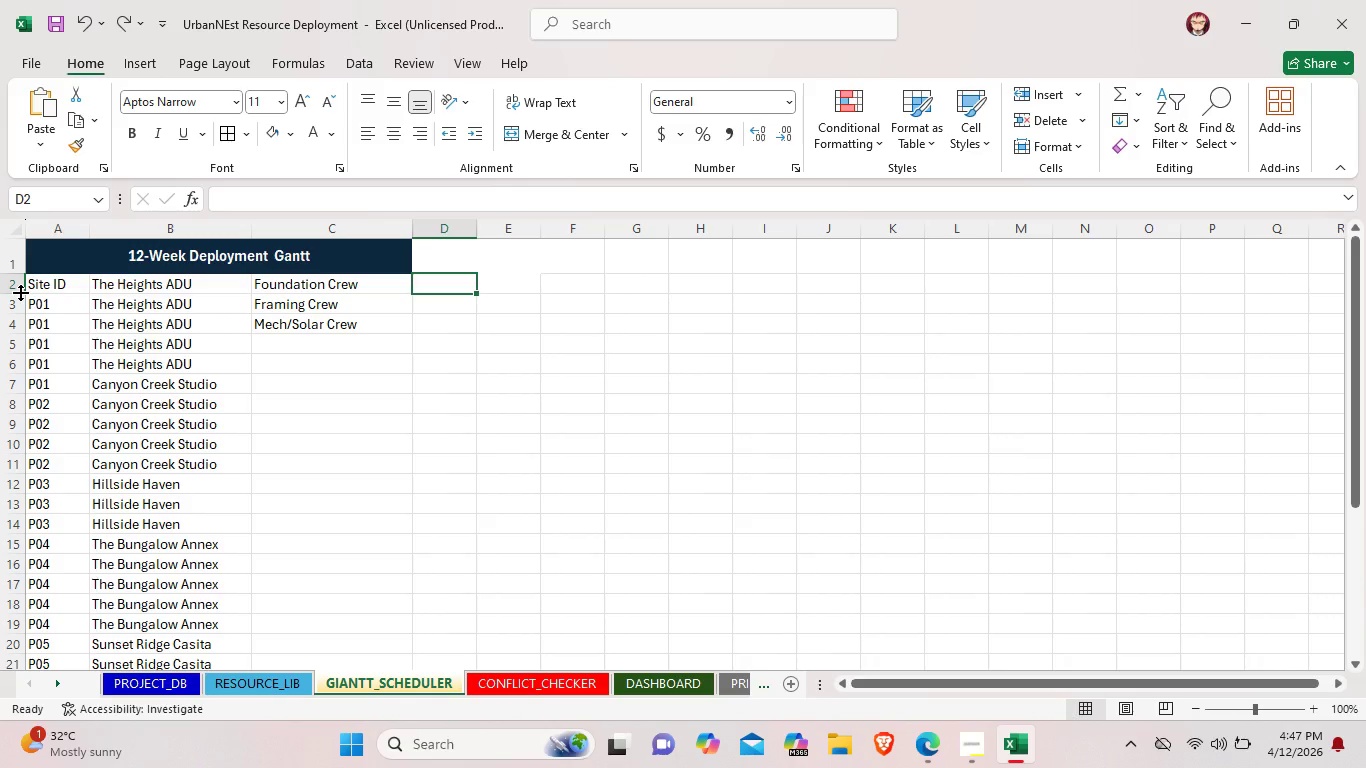 
wait(8.8)
 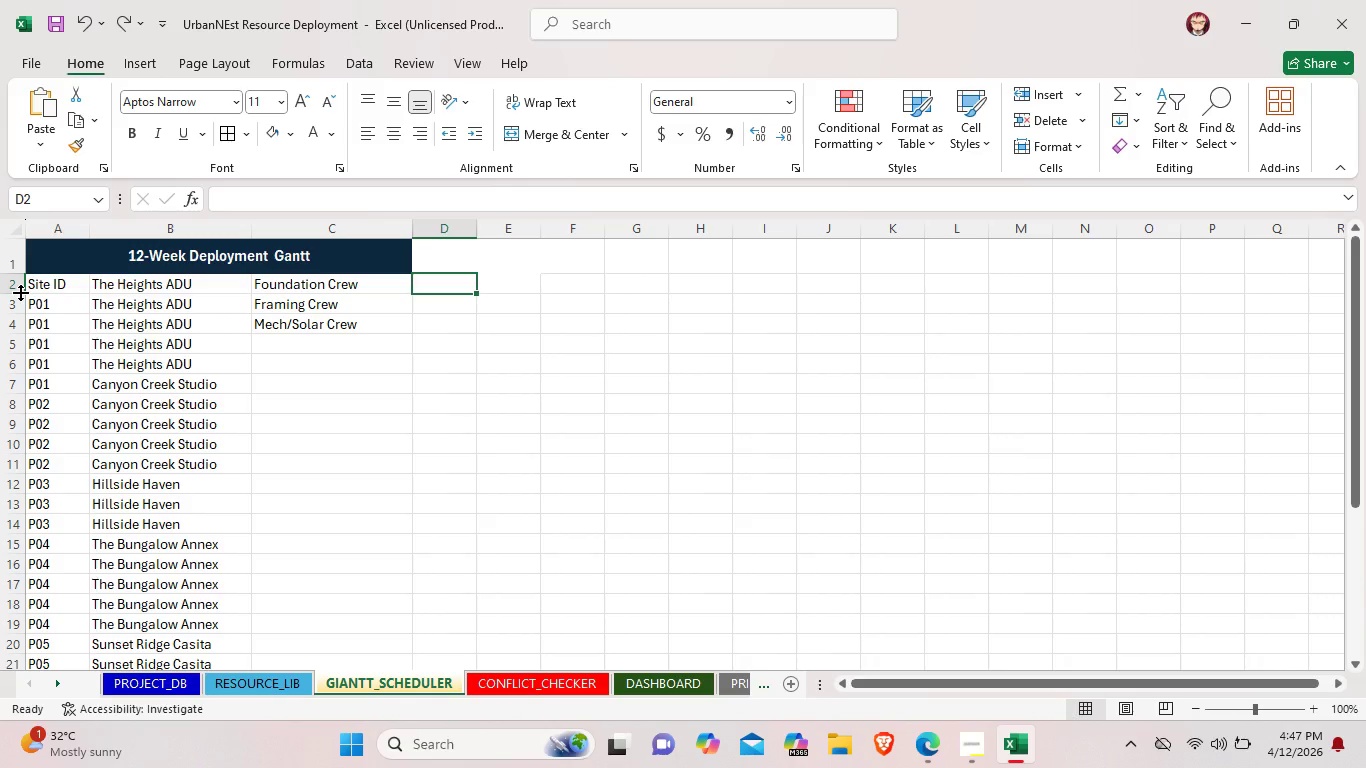 
left_click_drag(start_coordinate=[29, 286], to_coordinate=[380, 288])
 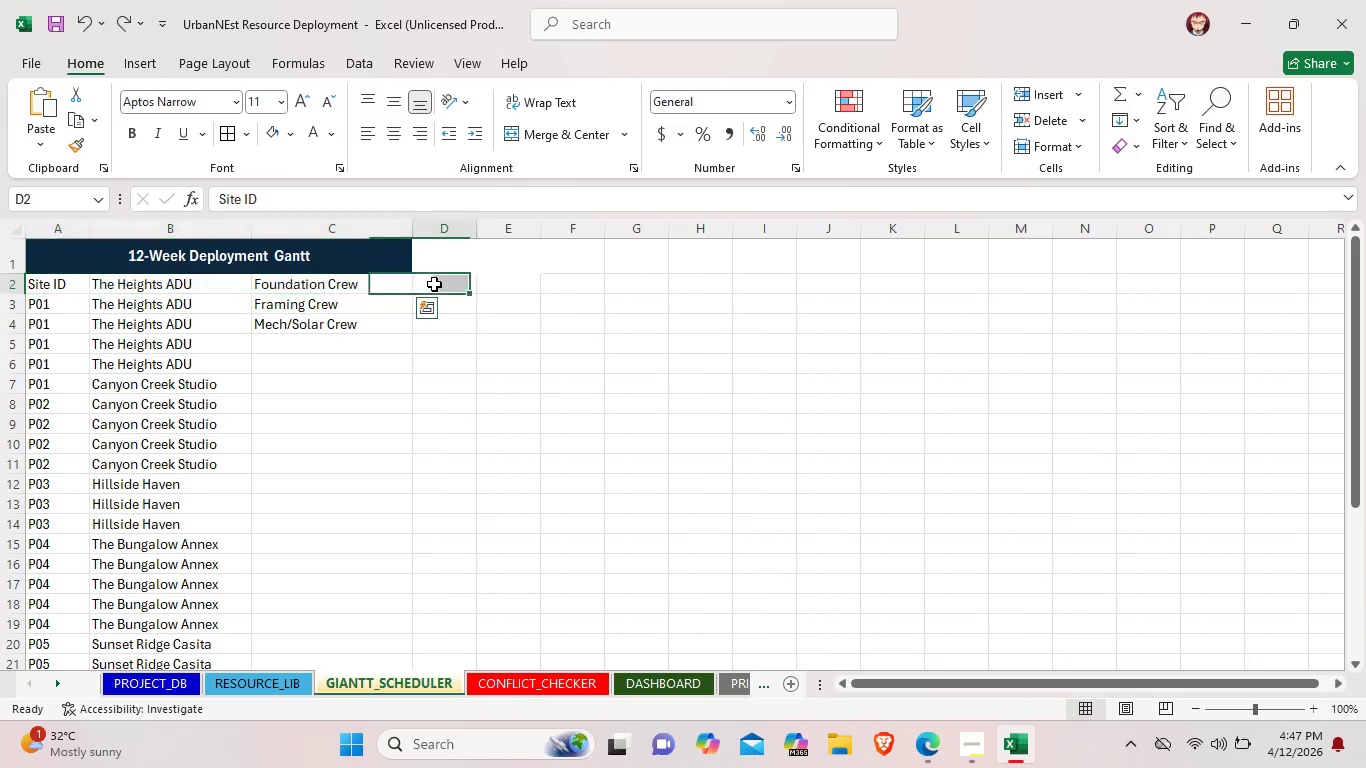 
left_click([434, 284])
 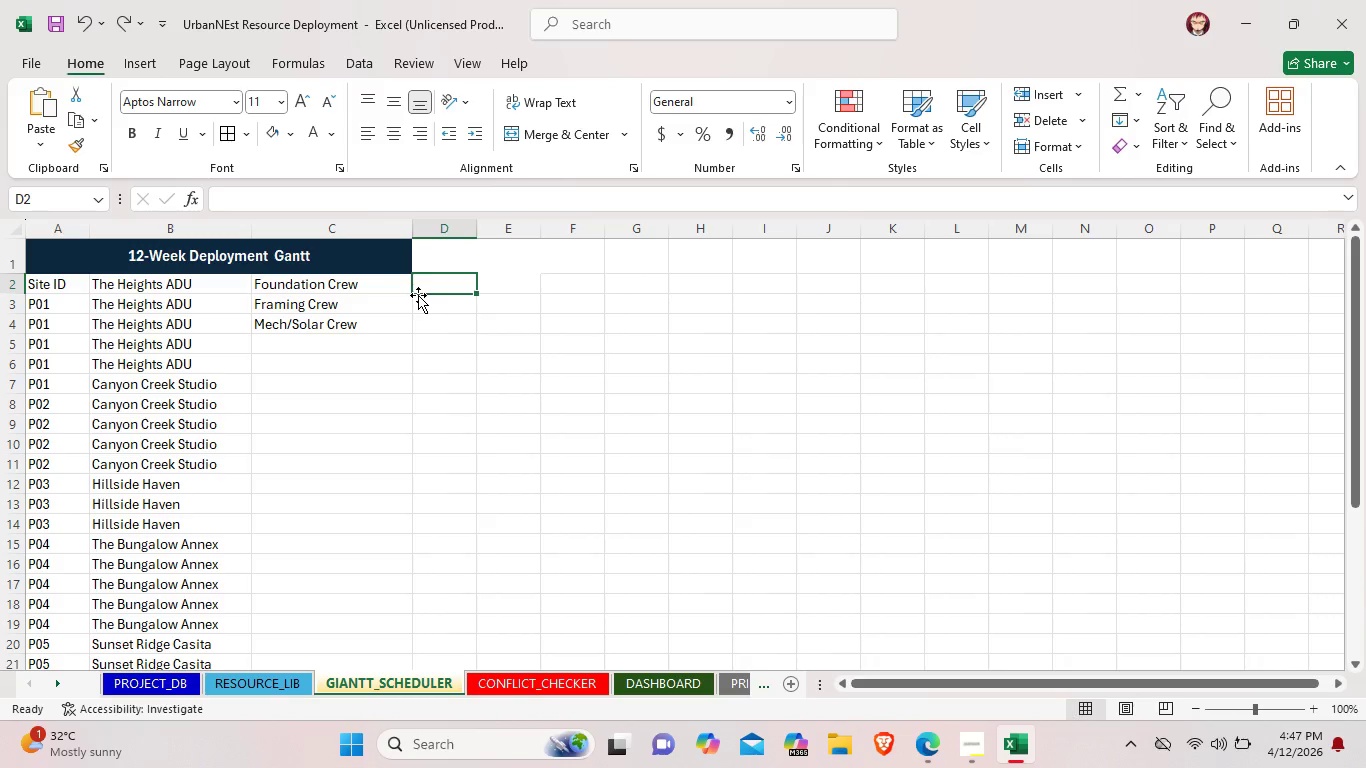 
wait(5.7)
 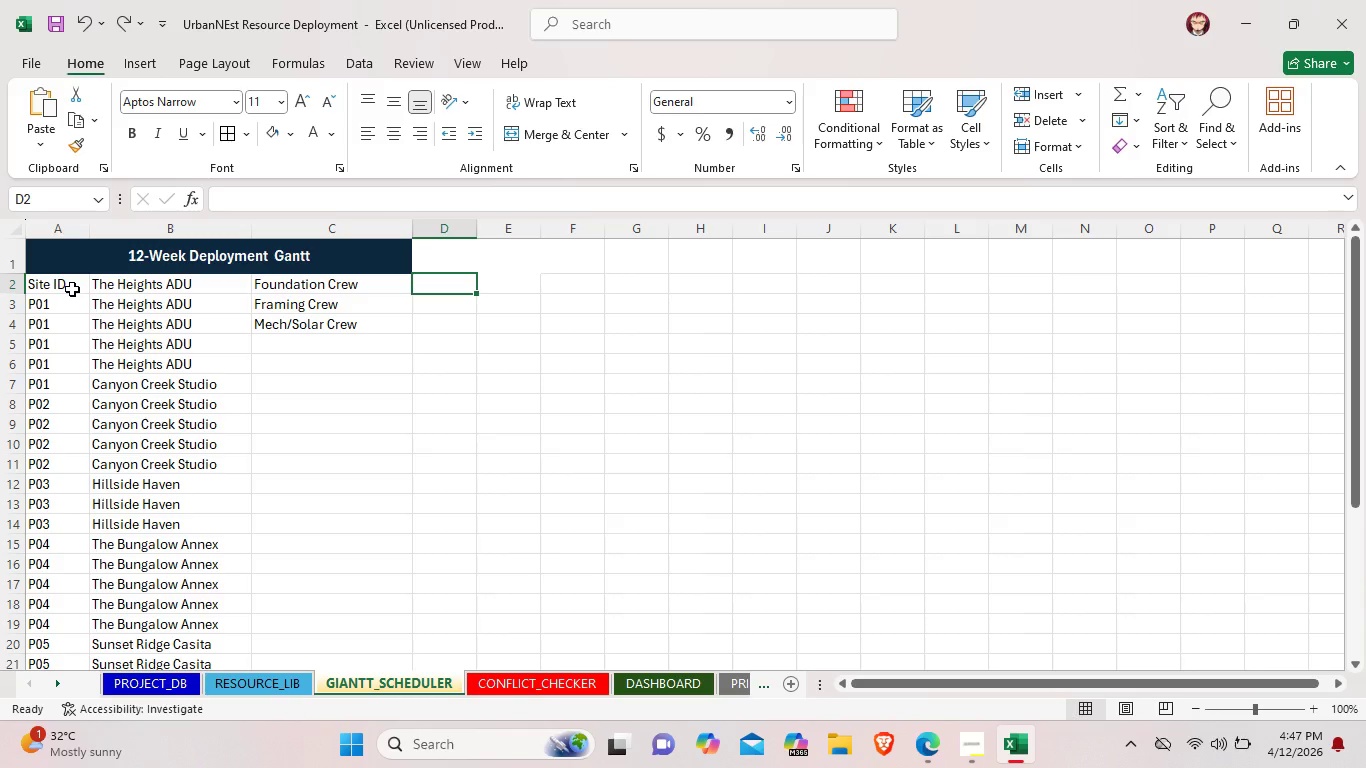 
double_click([257, 282])
 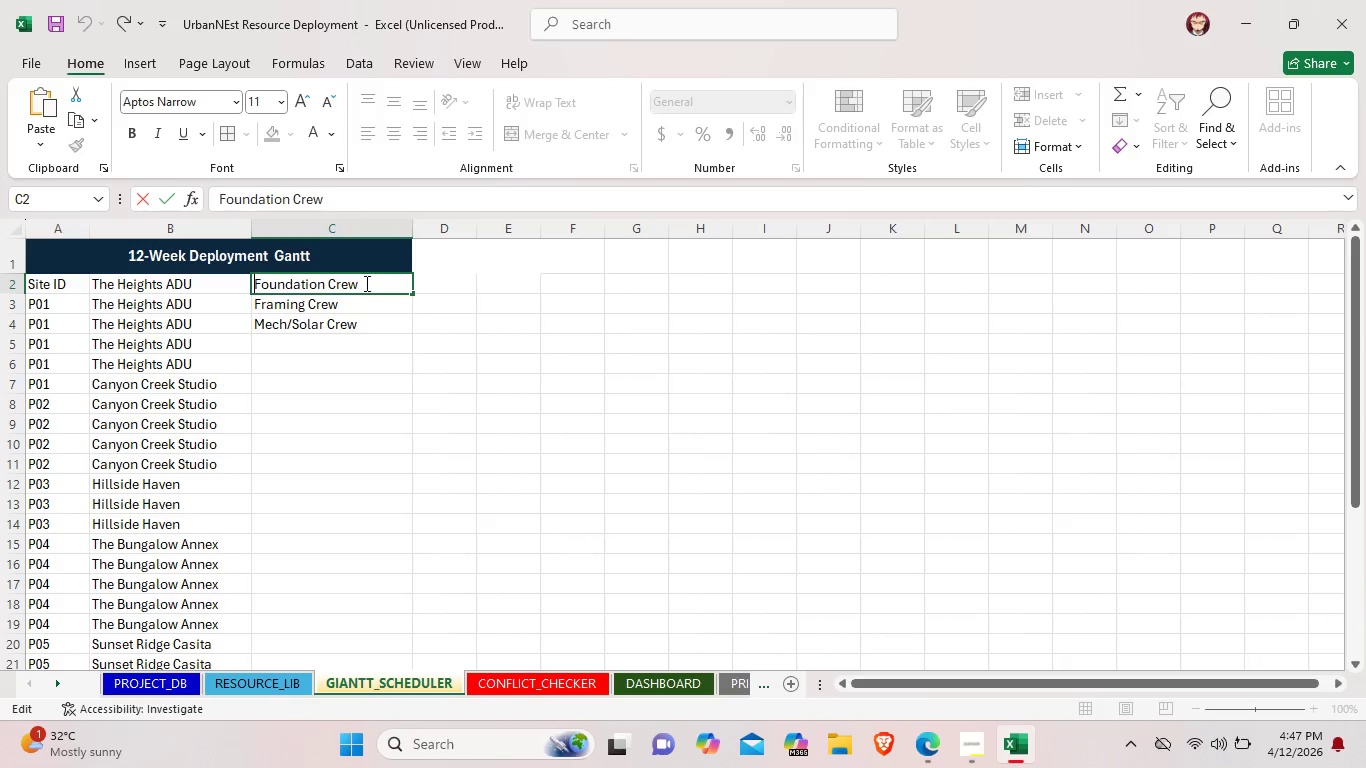 
left_click_drag(start_coordinate=[366, 284], to_coordinate=[253, 282])
 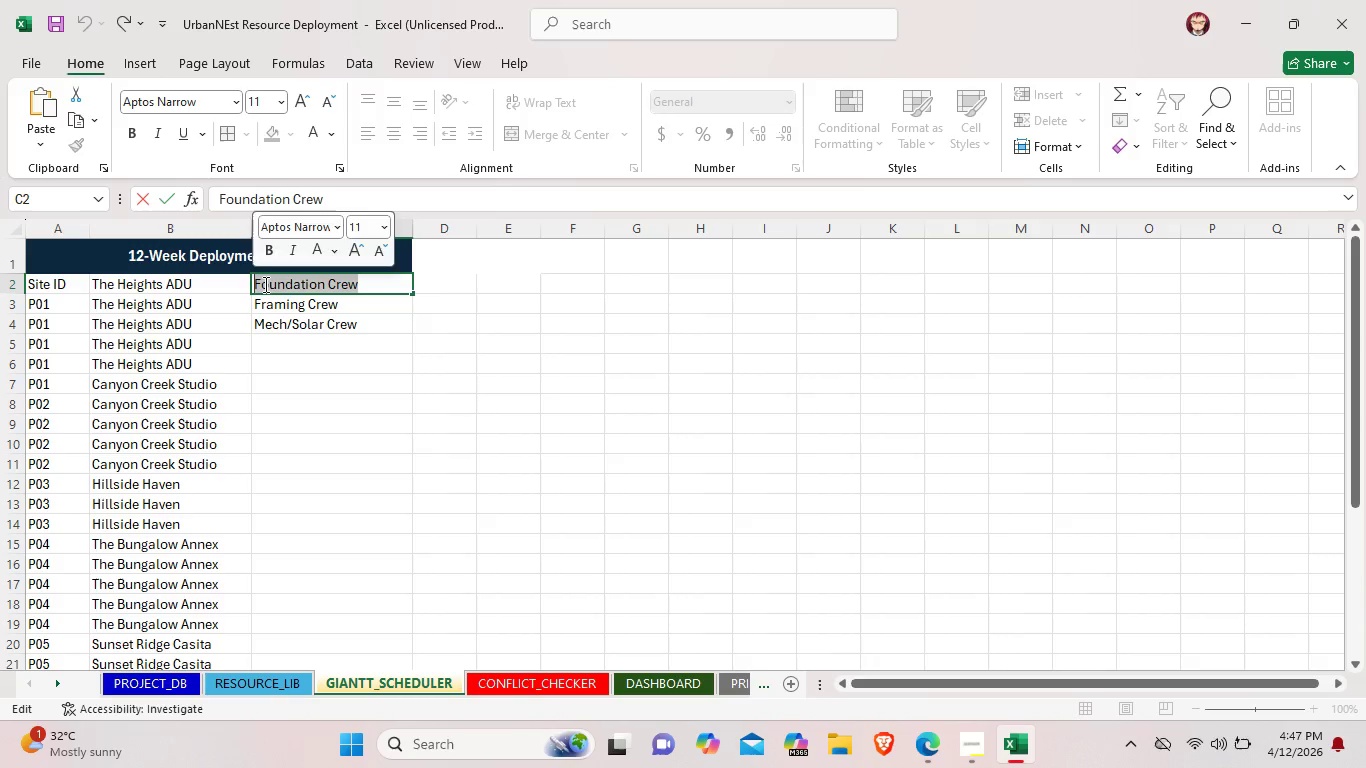 
key(Control+C)
 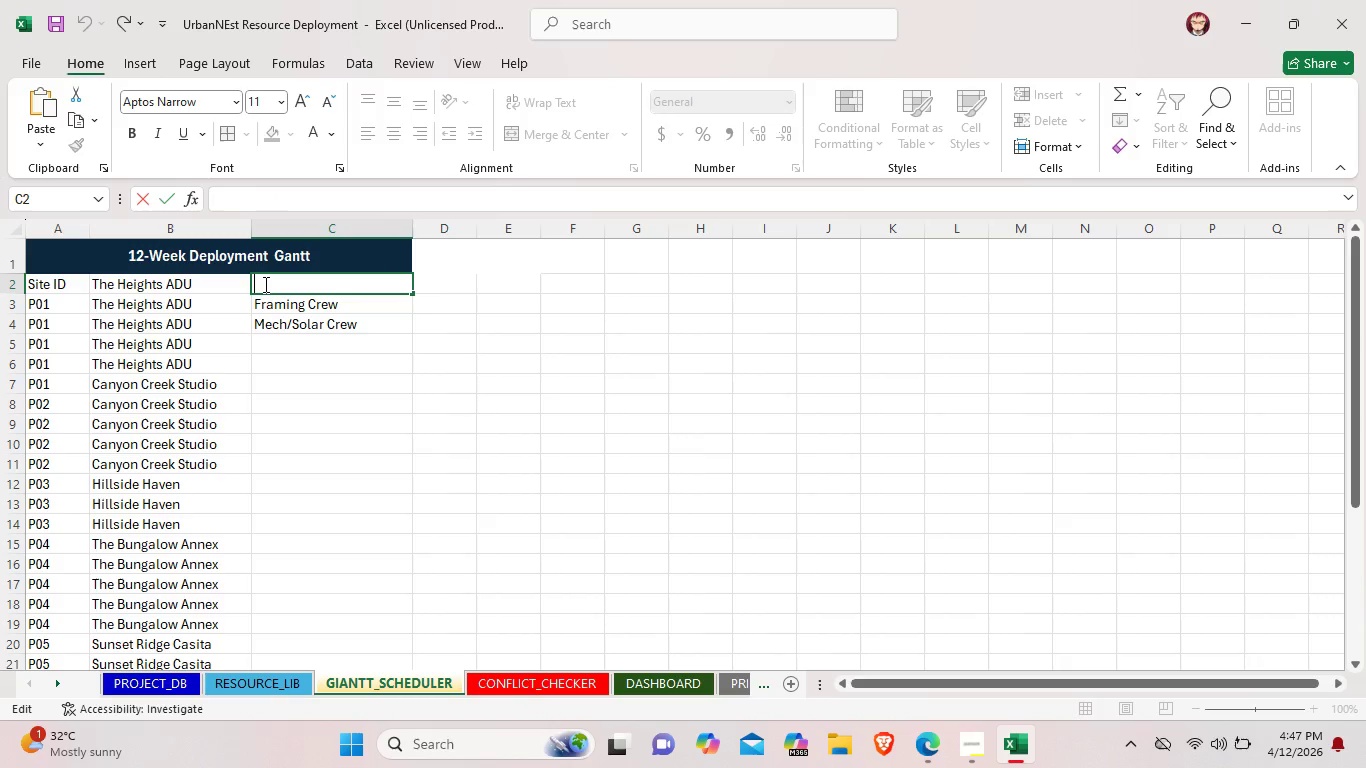 
key(Backspace)
 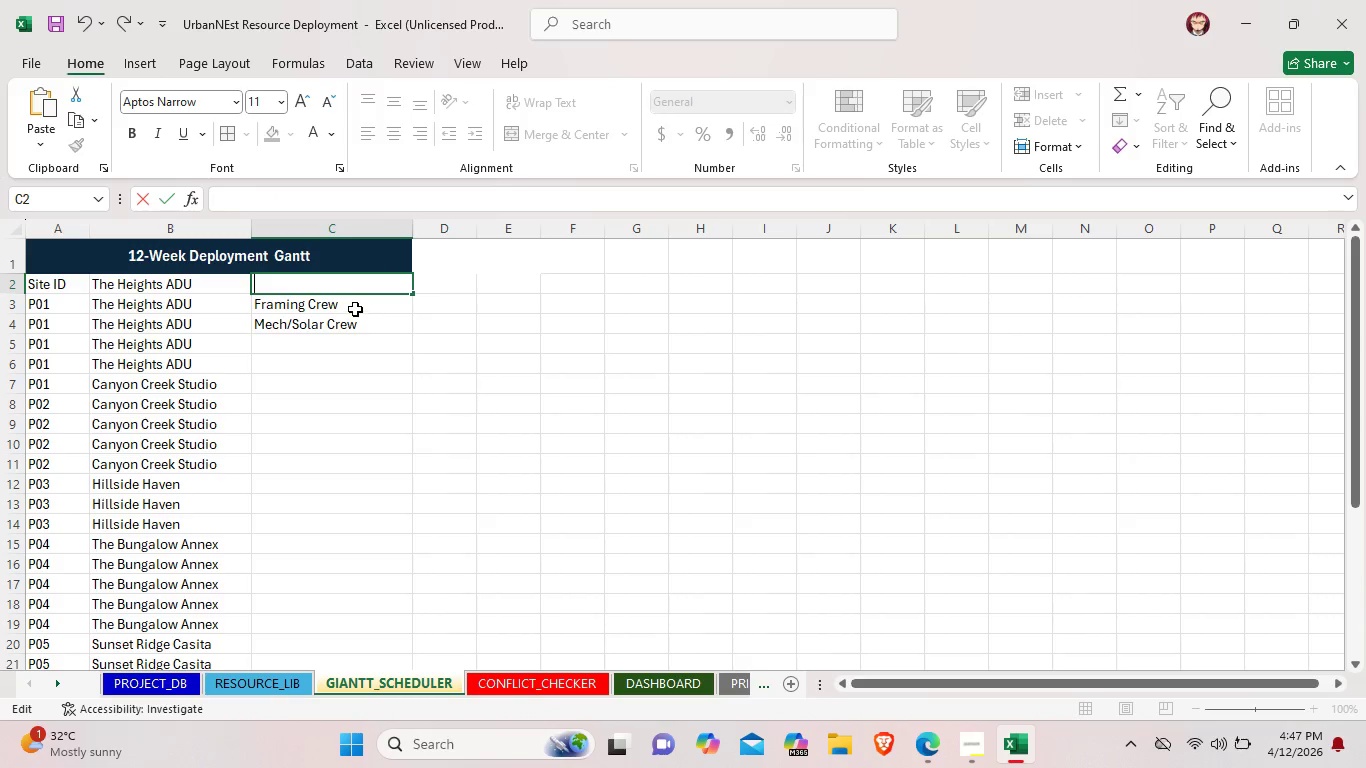 
double_click([352, 306])
 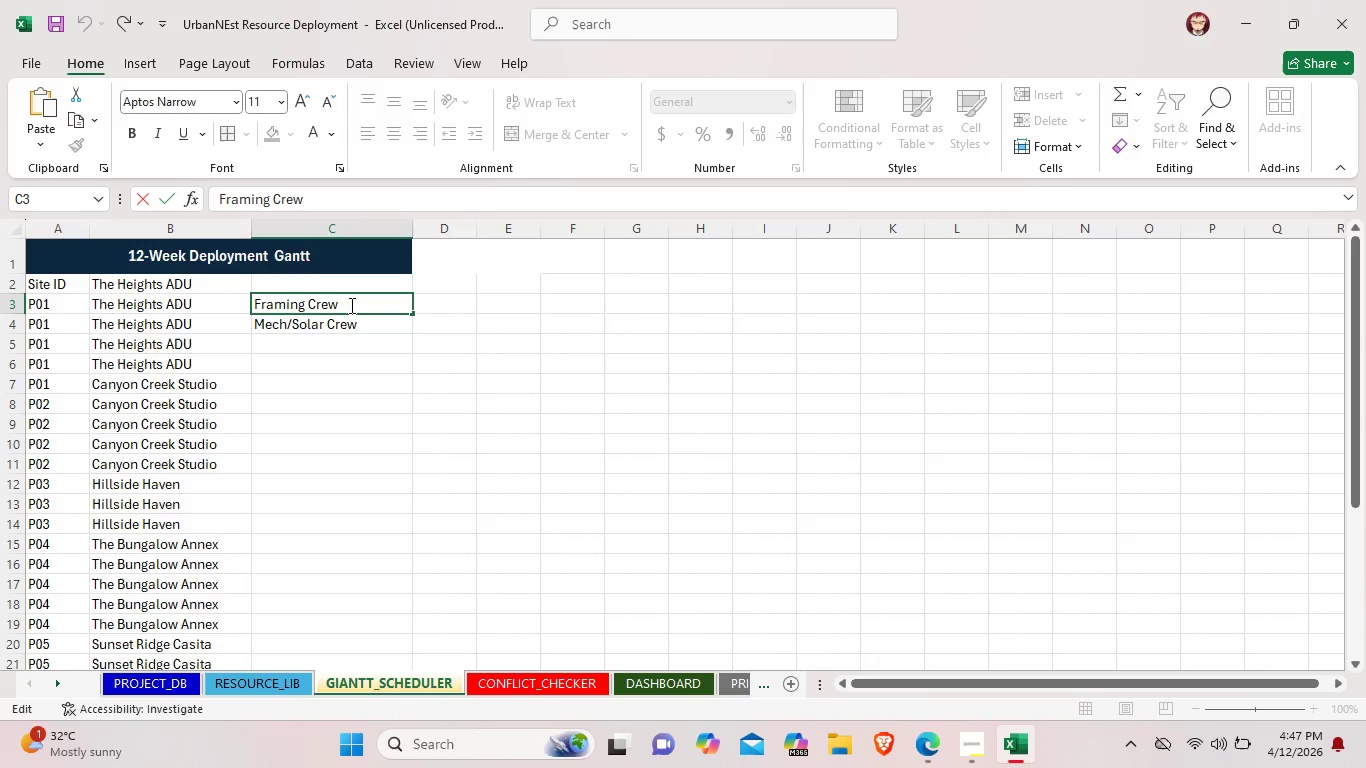 
key(Backspace)
 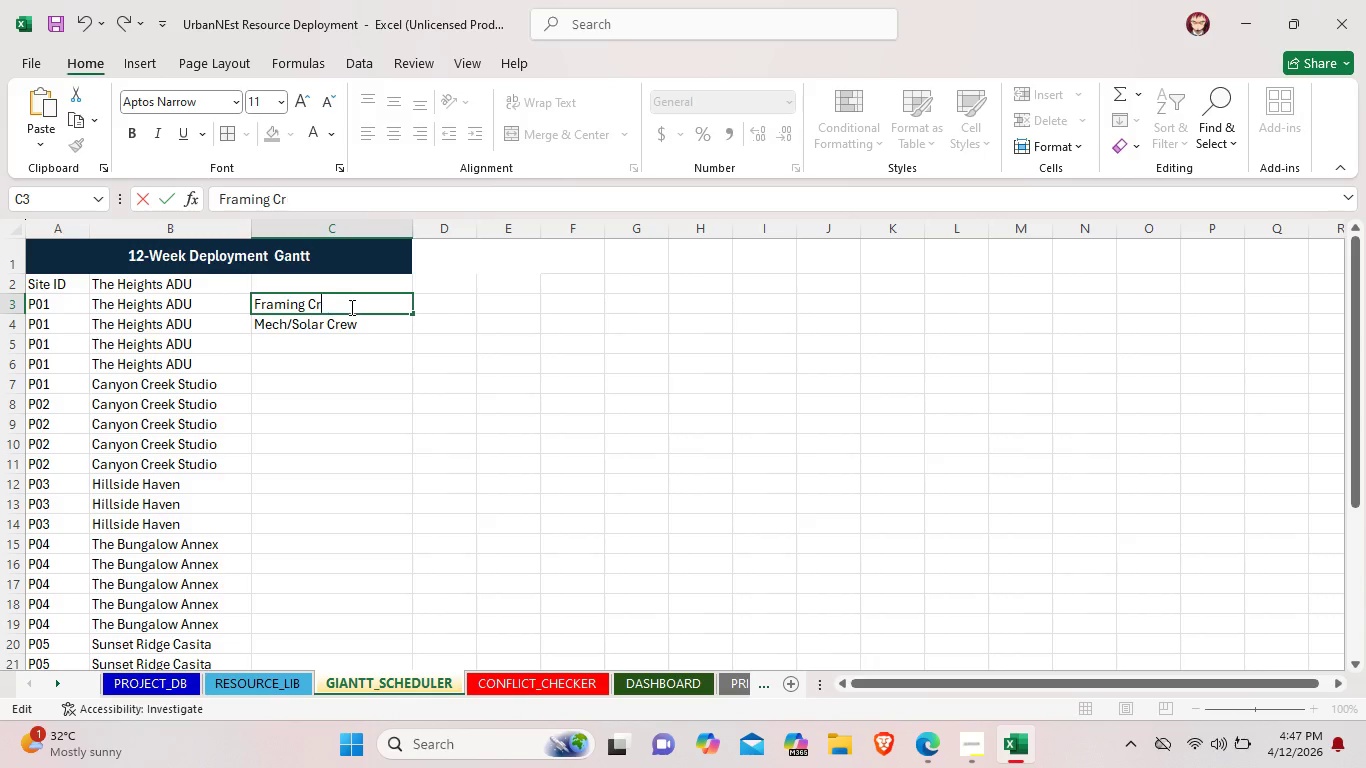 
key(Backspace)
 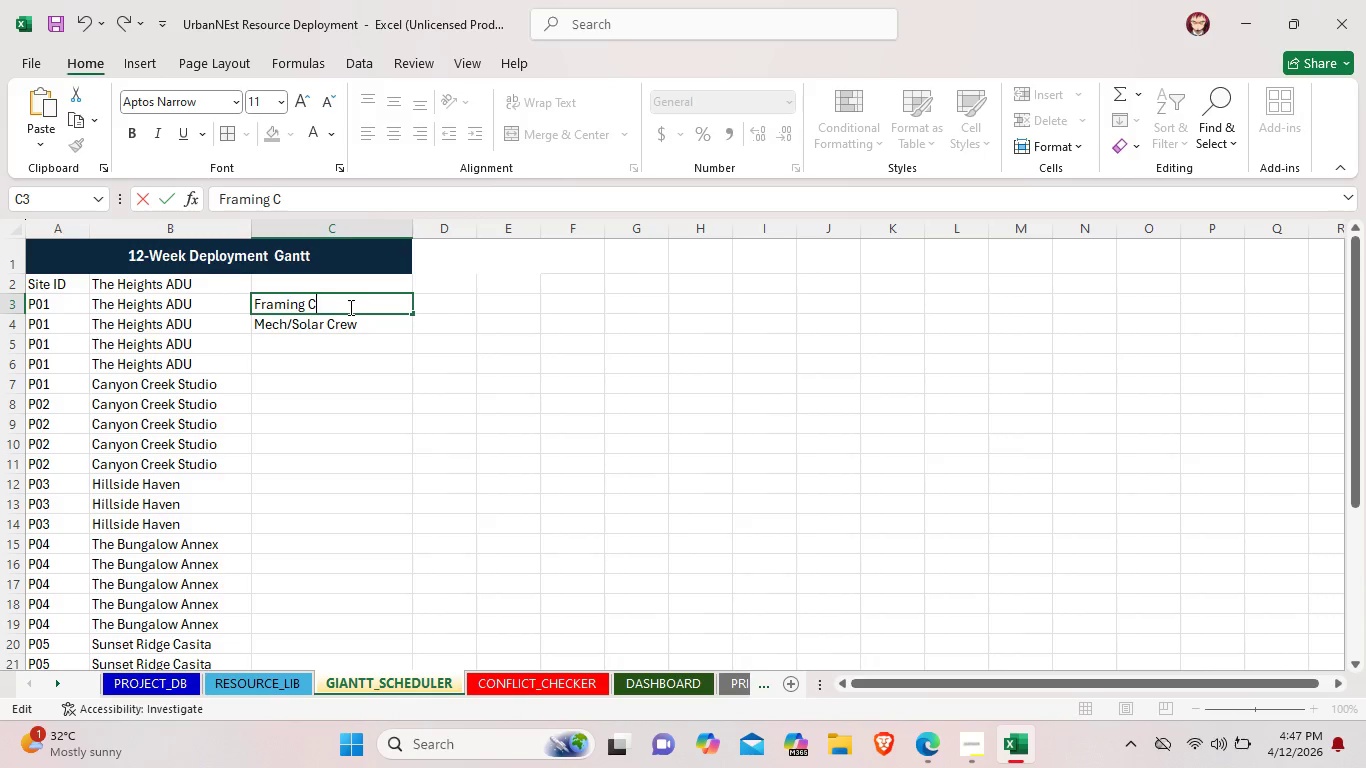 
key(Backspace)
 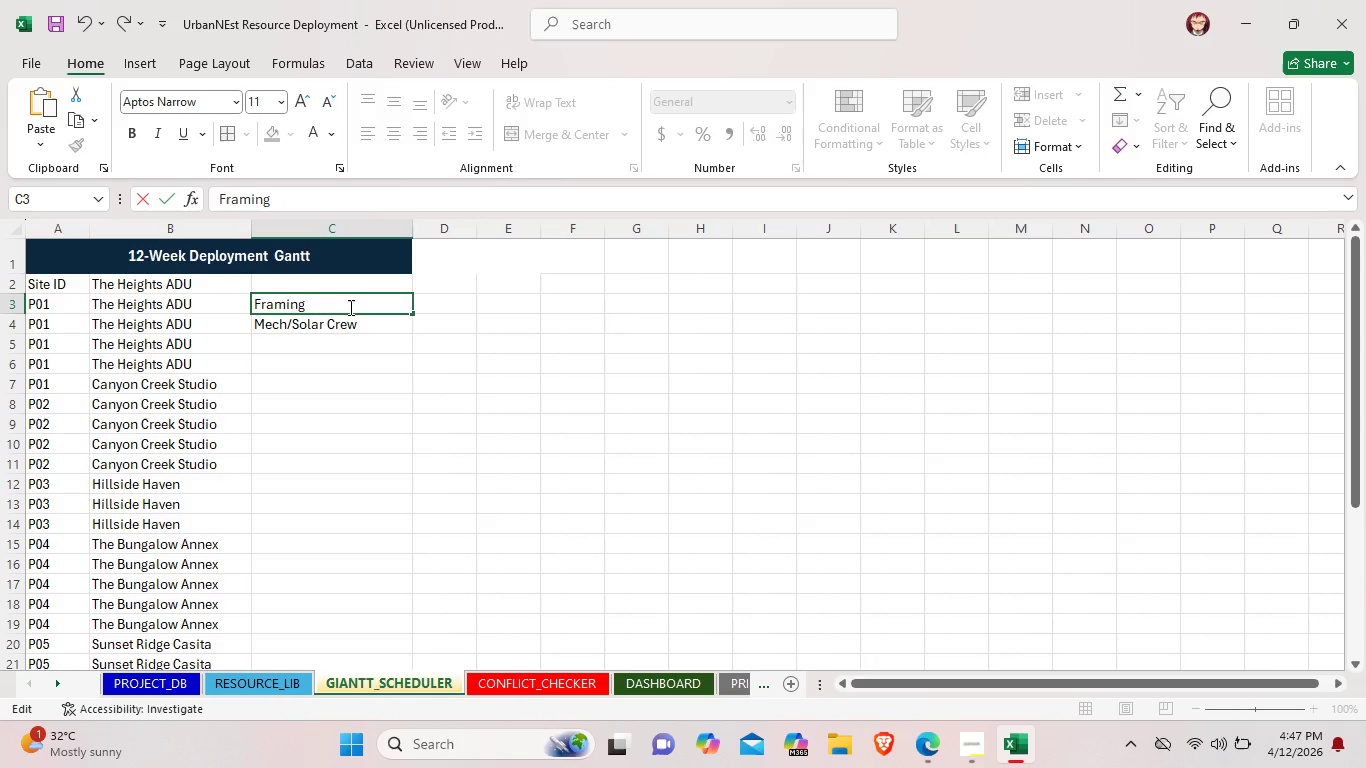 
key(Backspace)
 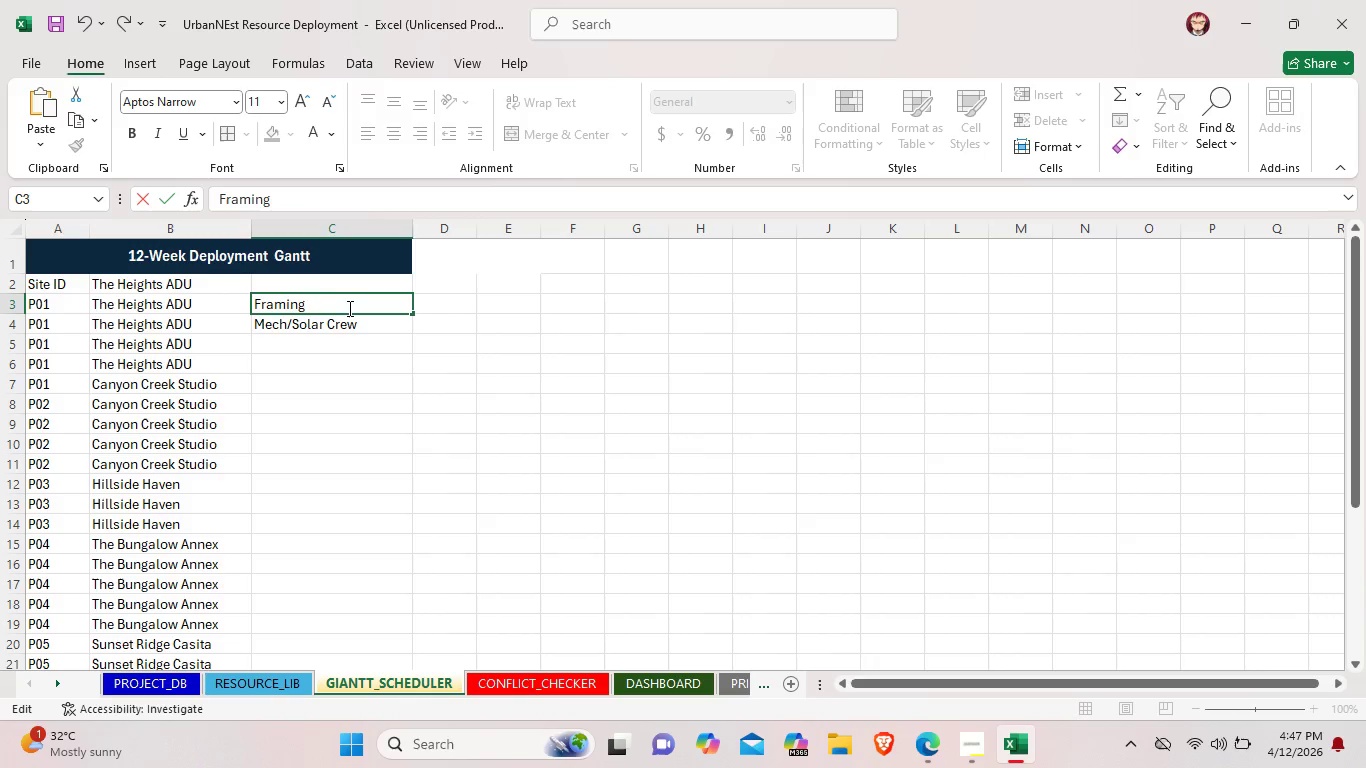 
key(Backspace)
 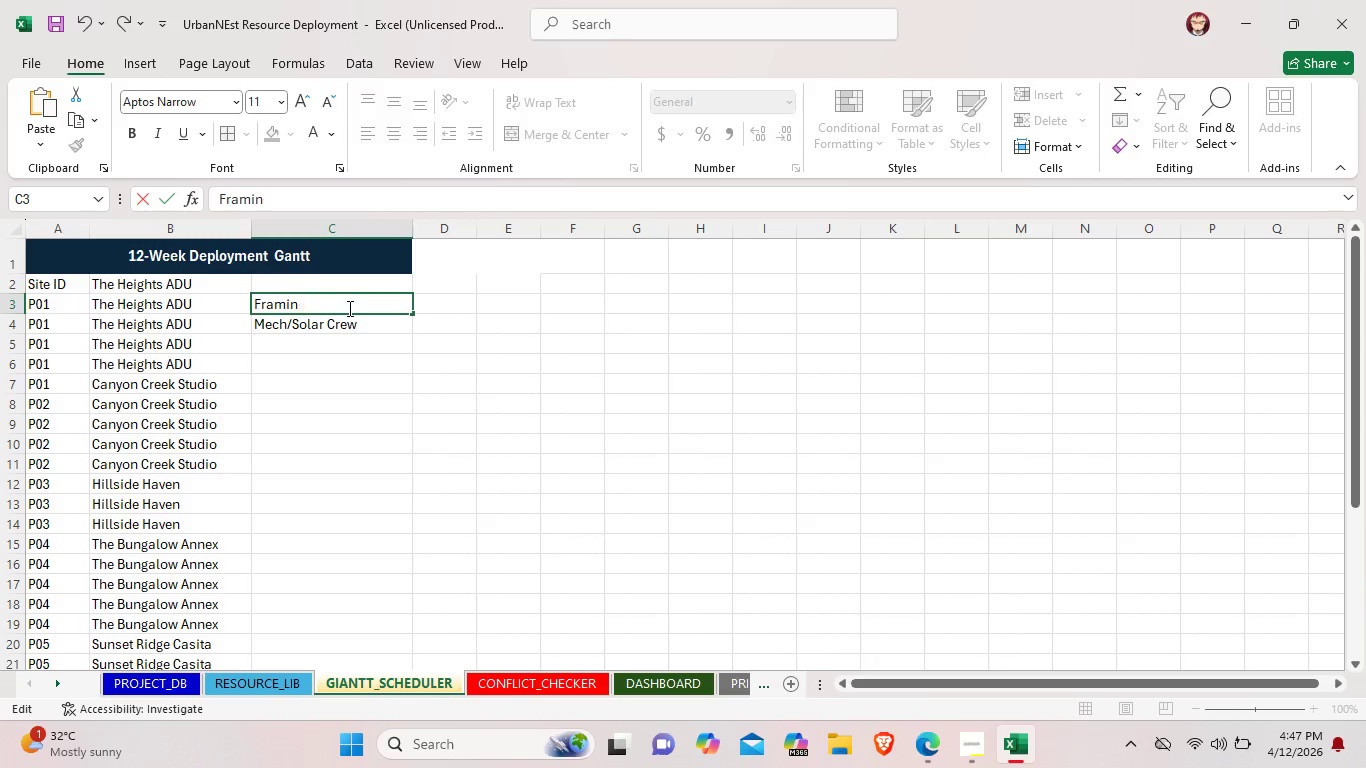 
key(Backspace)
 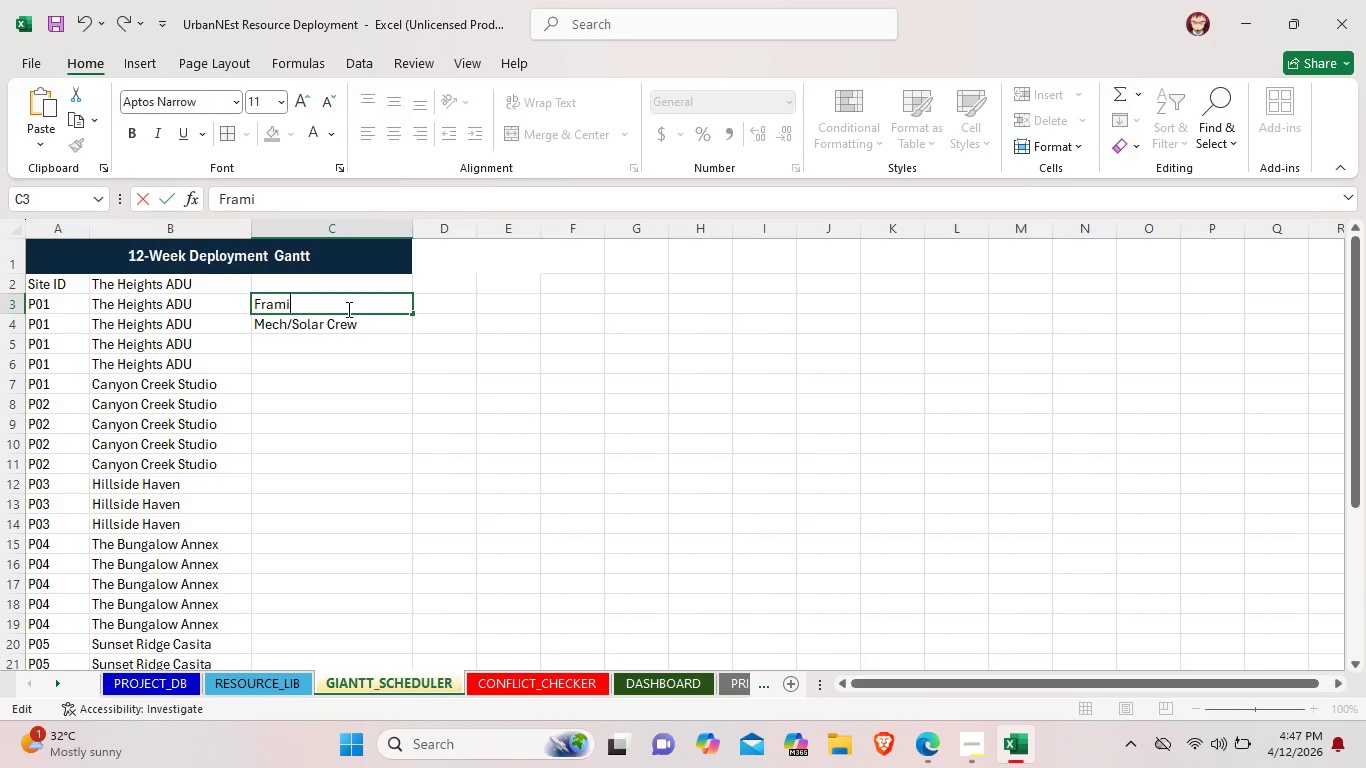 
key(Backspace)
 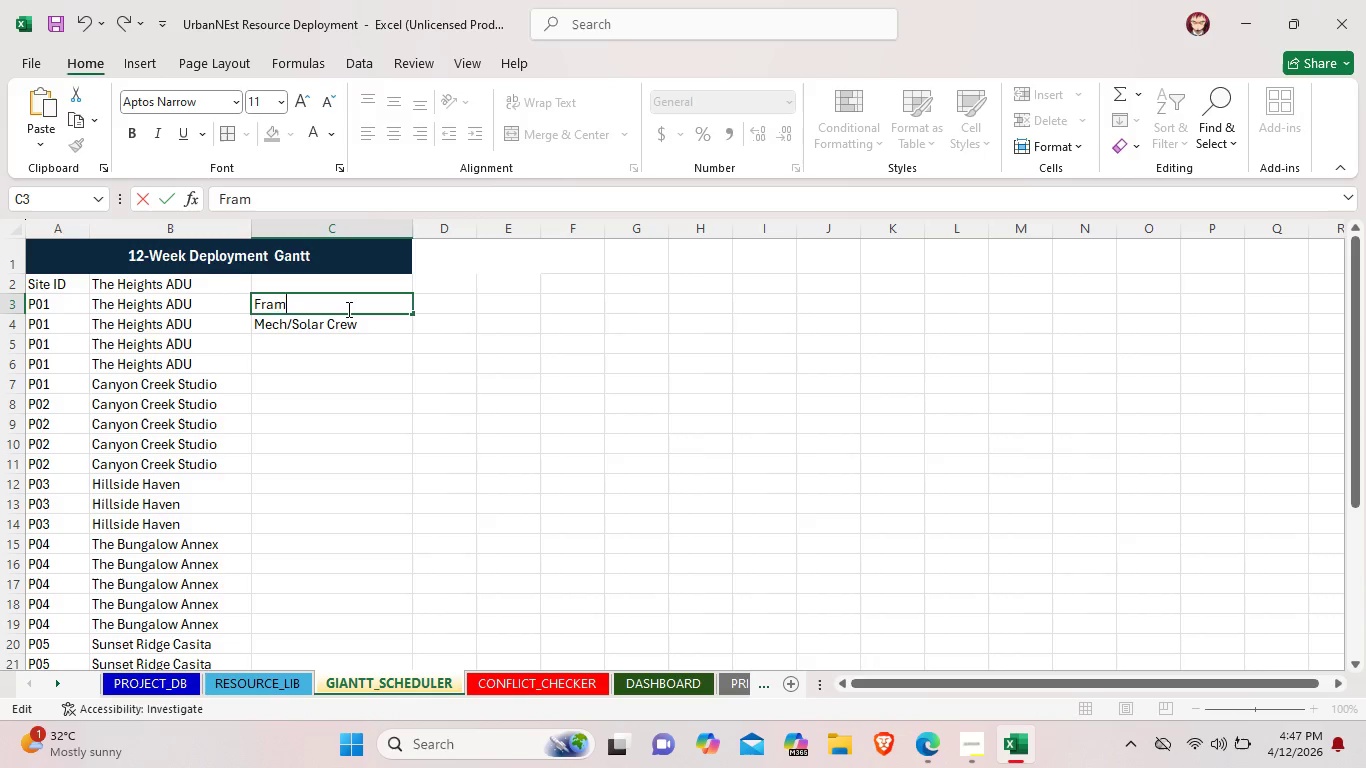 
key(Backspace)
 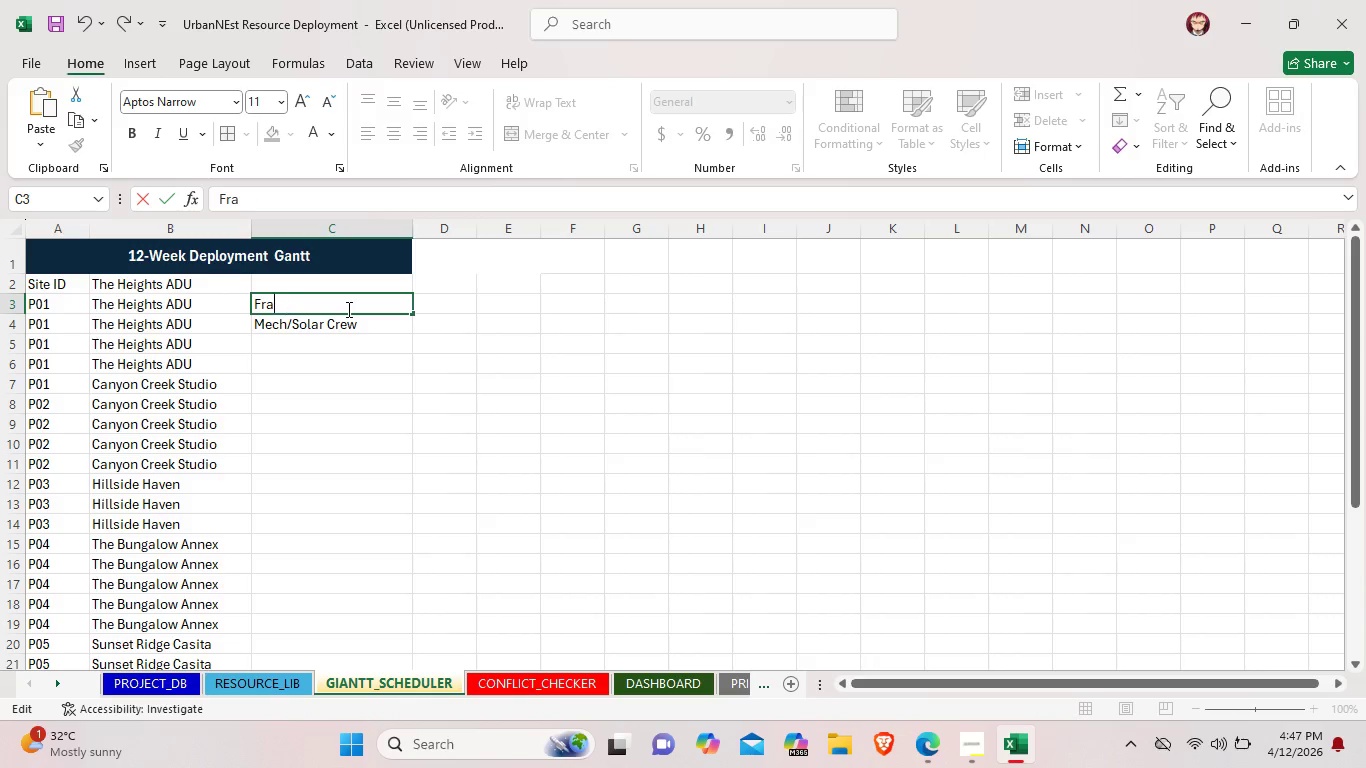 
key(Backspace)
 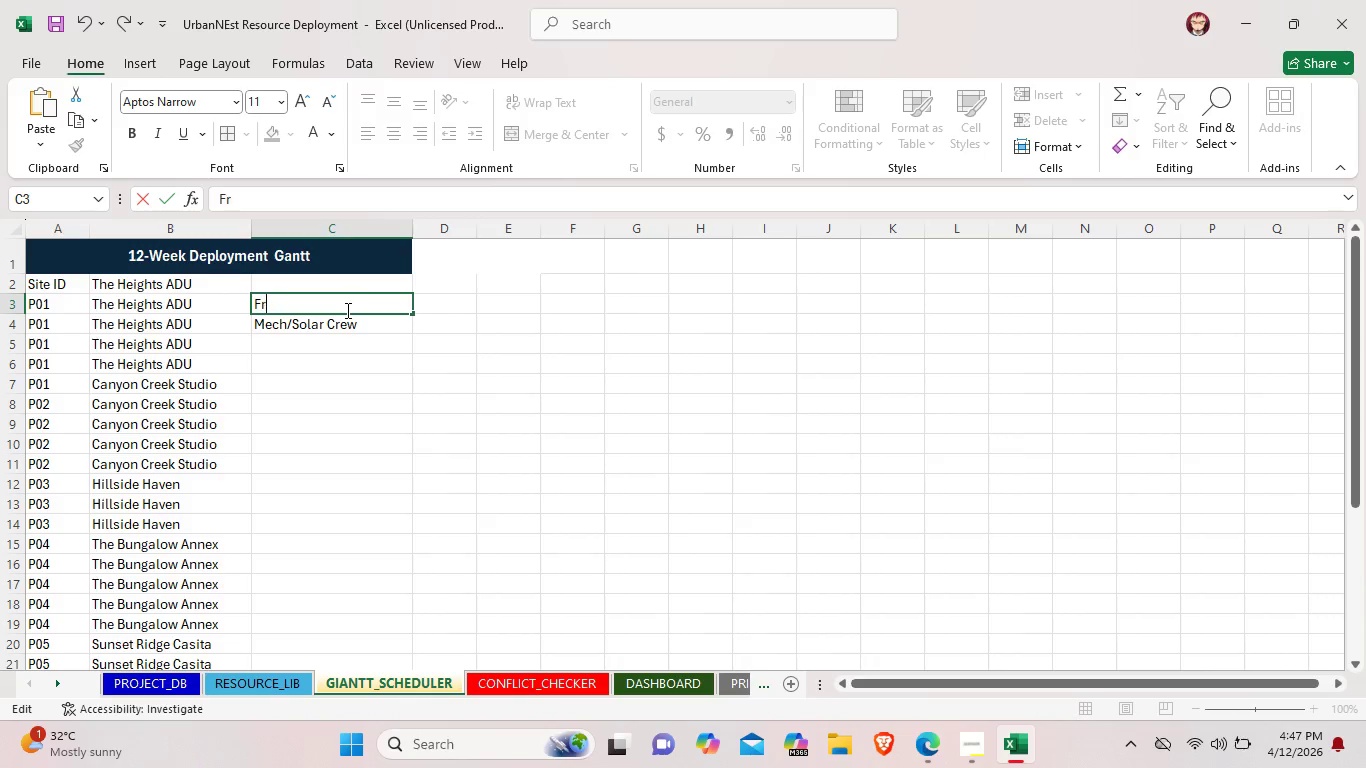 
key(Backspace)
 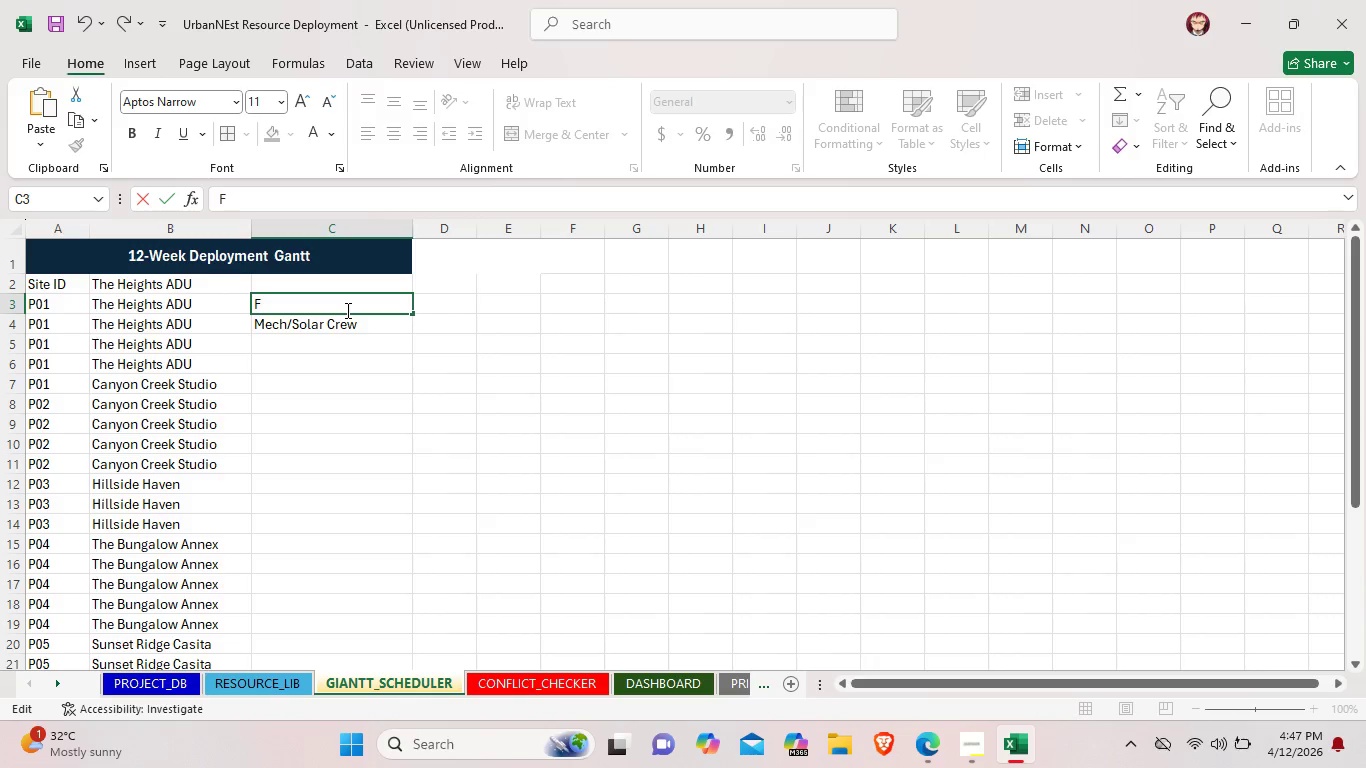 
key(Backspace)
 